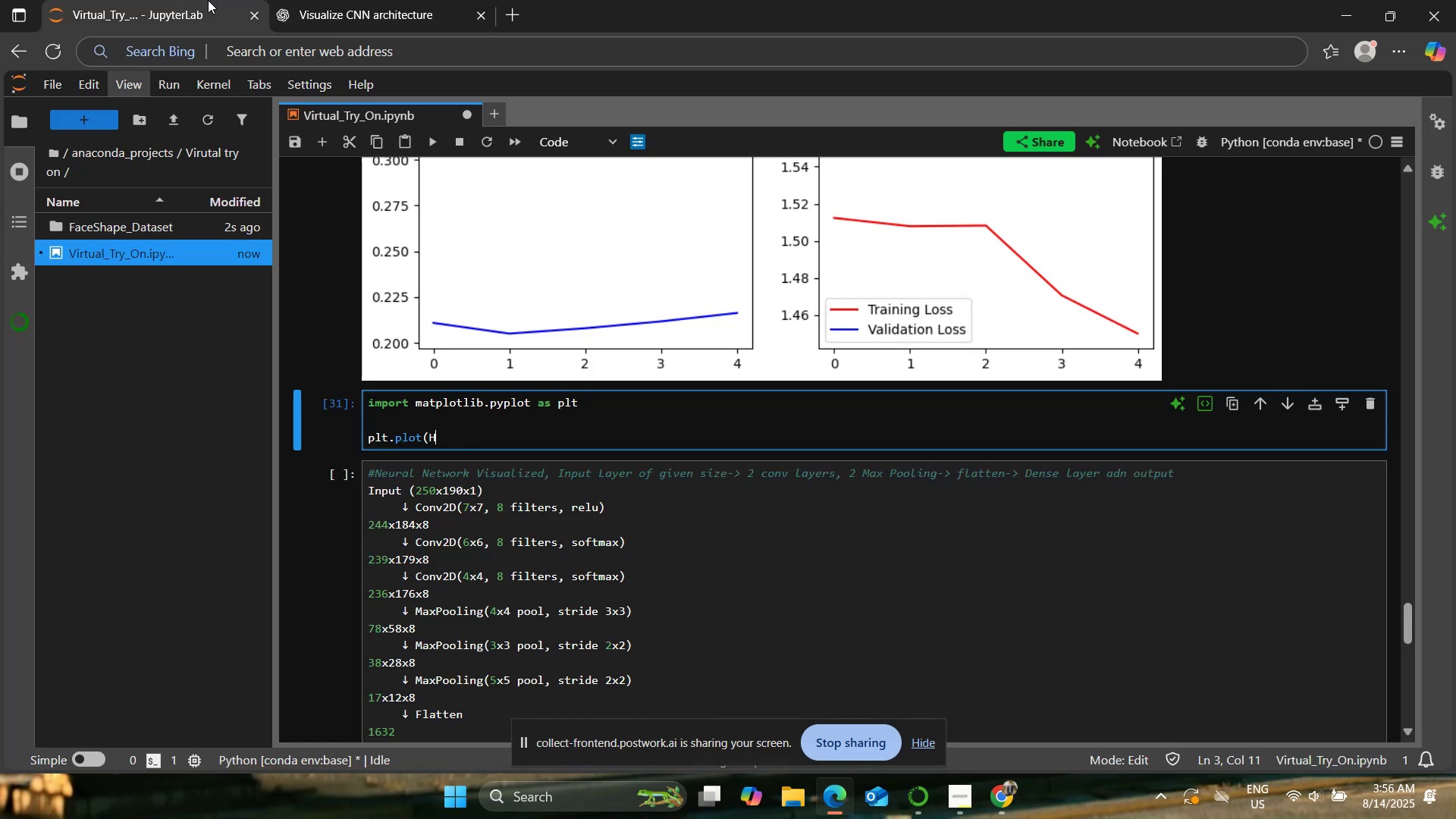 
key(Backspace)
type(hiso)
key(Backspace)
type(tory,)
key(Backspace)
type(.history['accuracu)
key(Backspace)
key(Backspace)
type(cy'])
 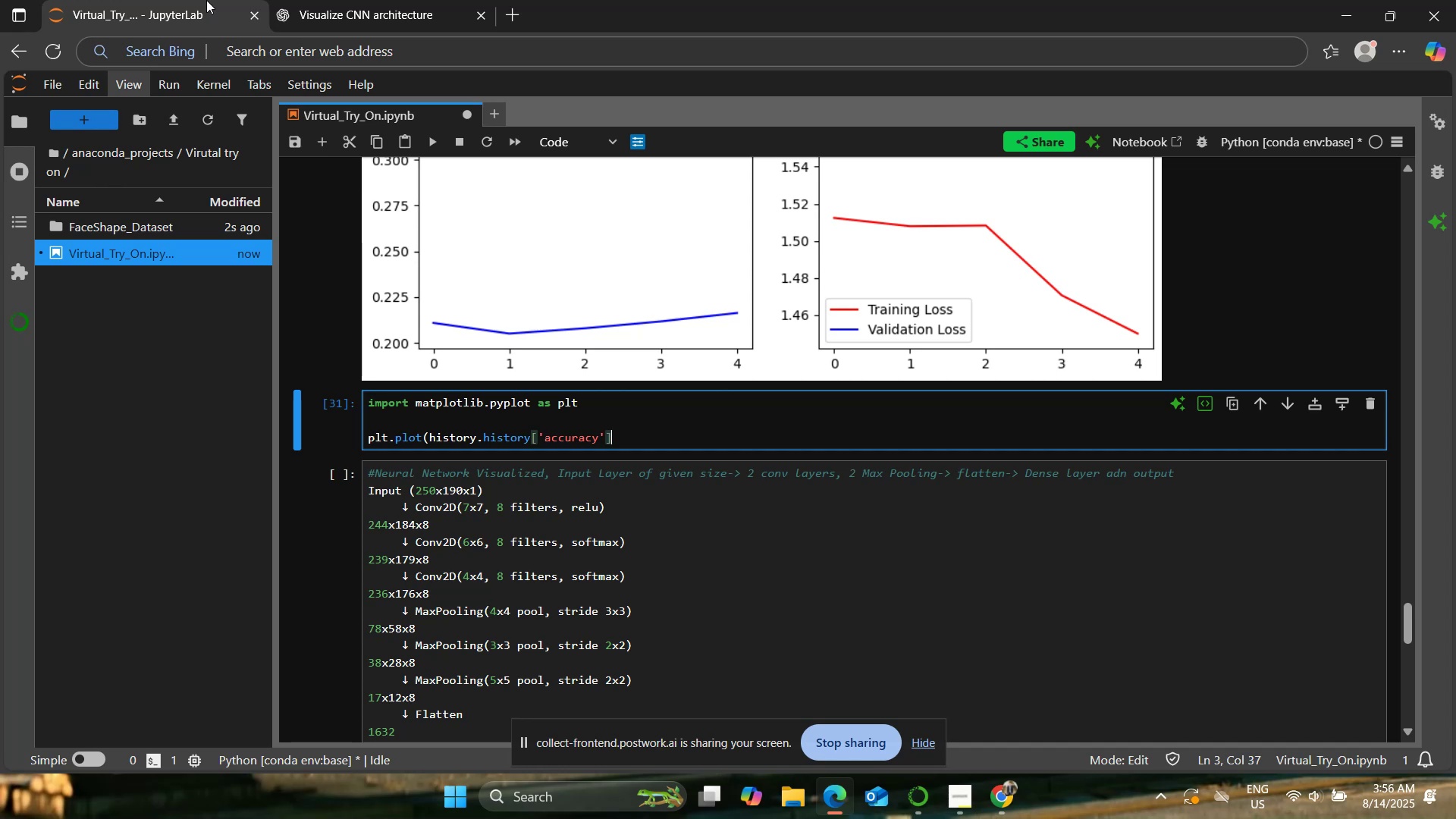 
left_click([310, 0])
 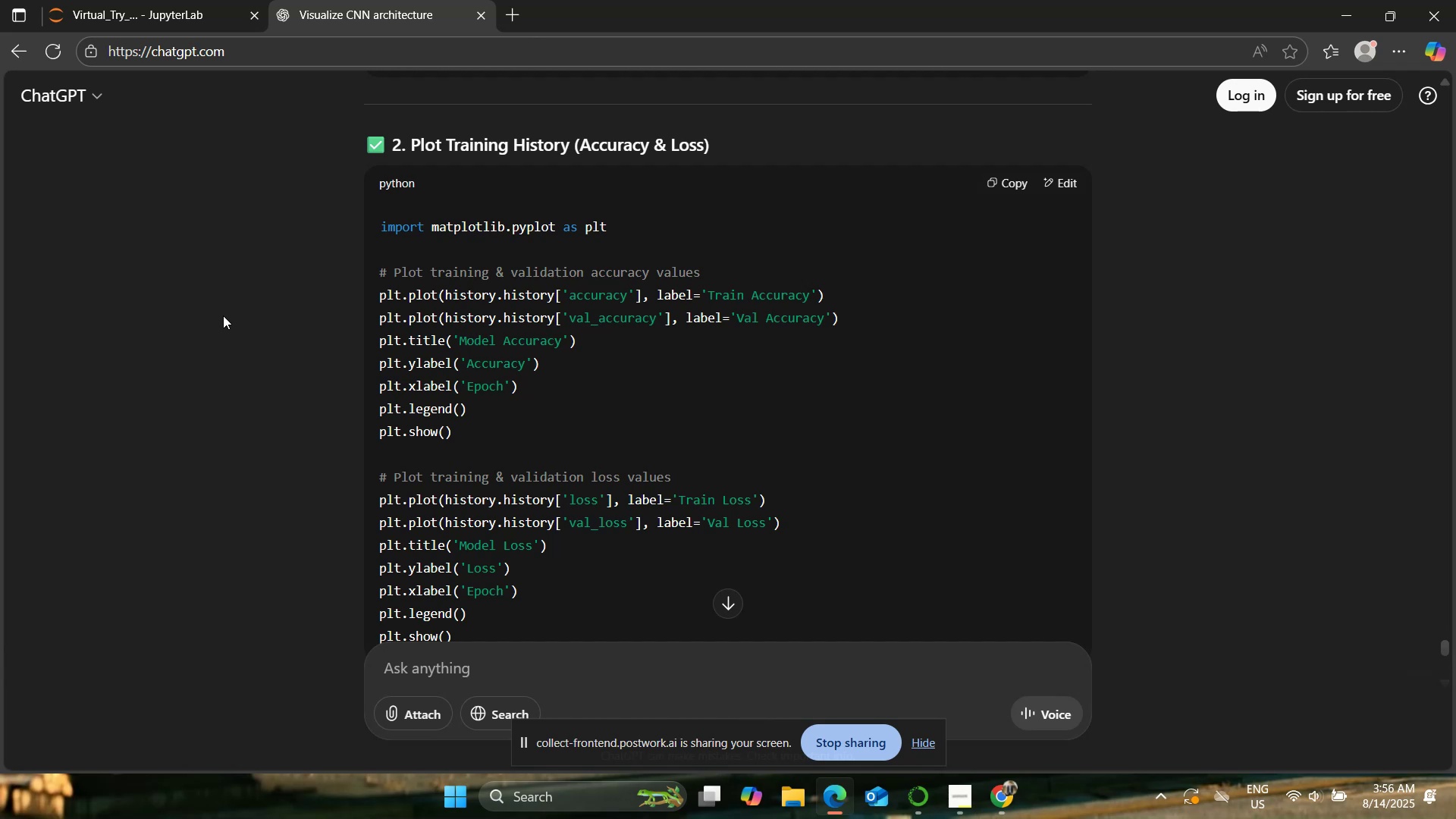 
wait(35.27)
 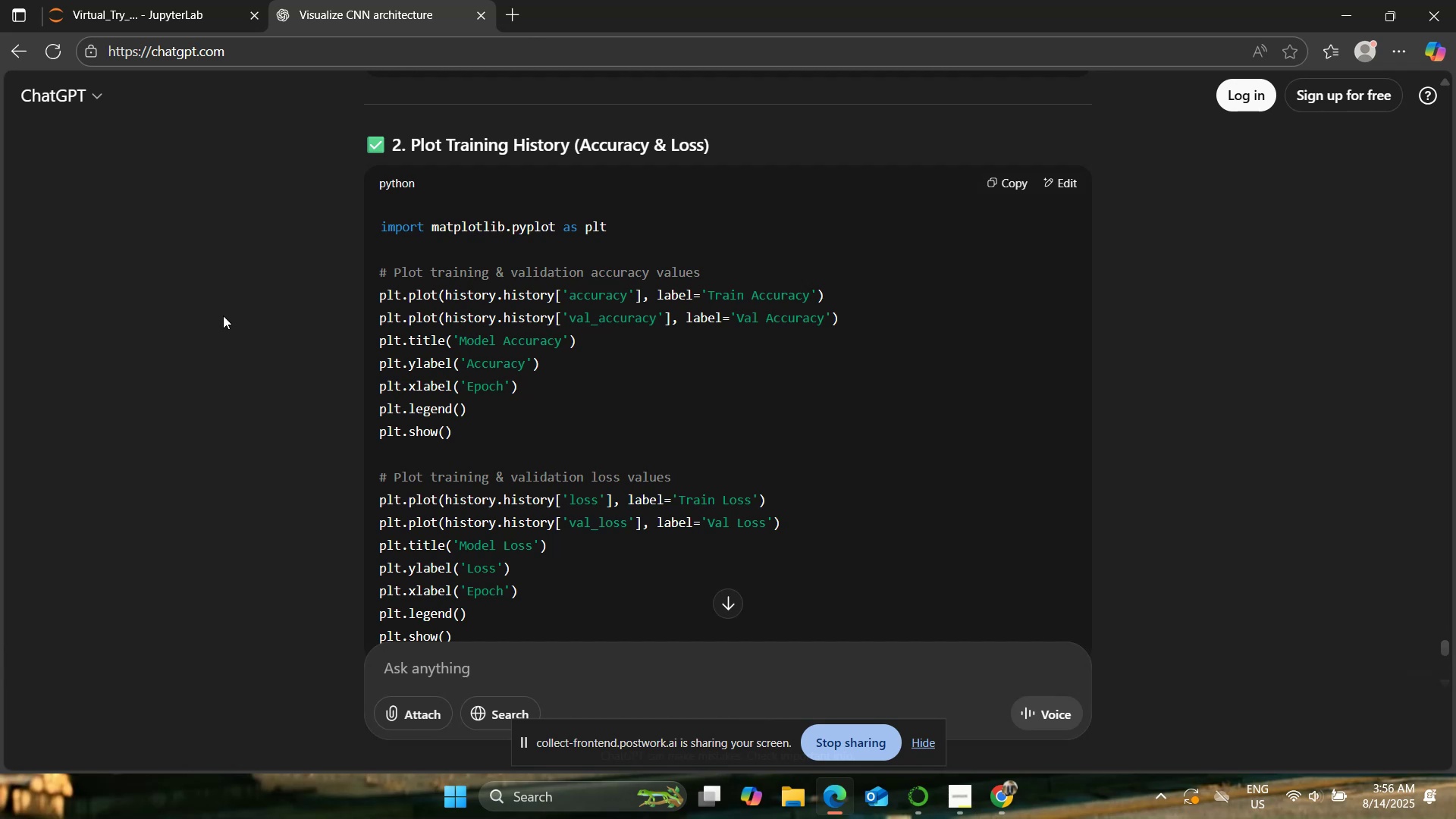 
left_click([166, 0])
 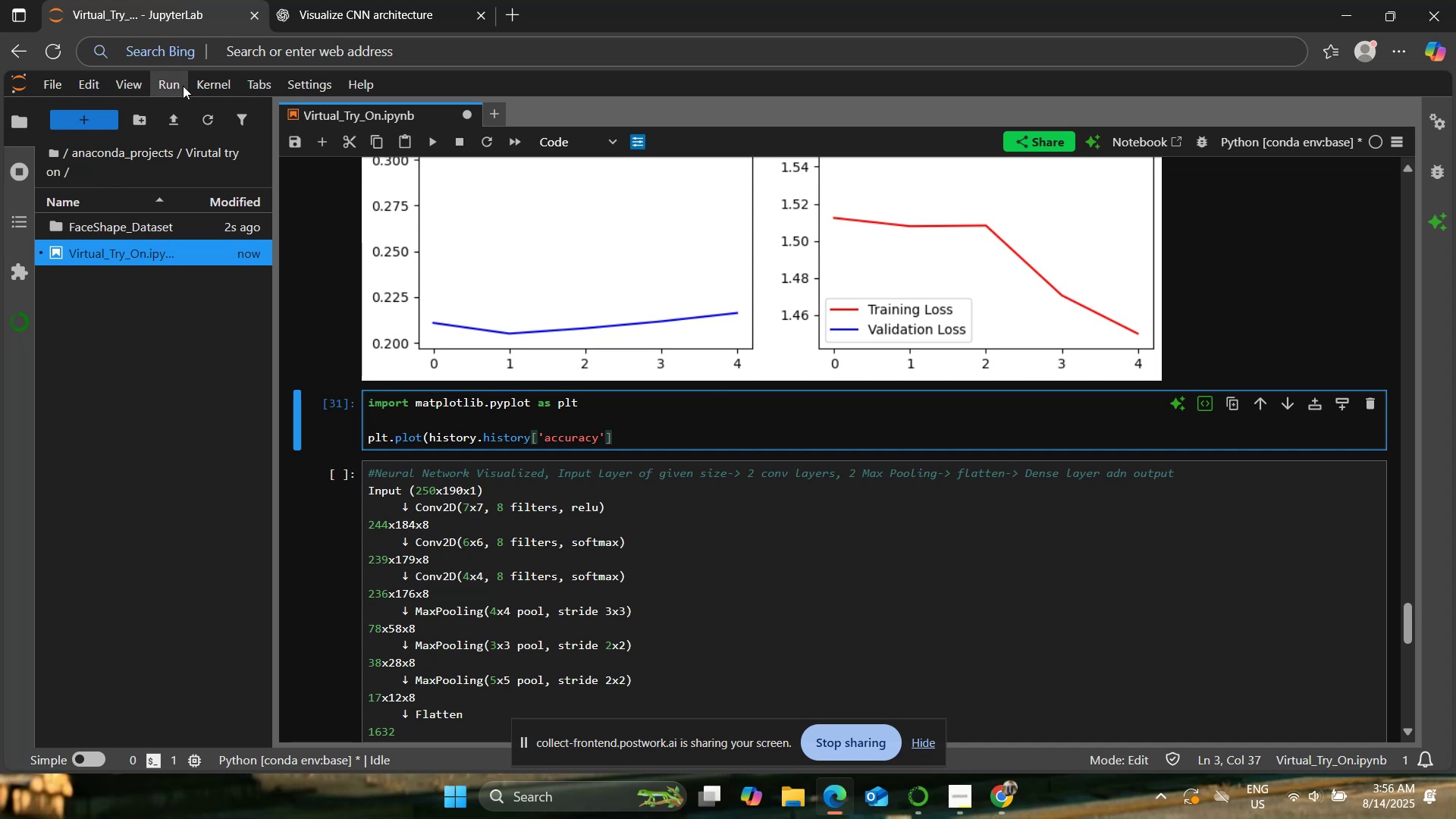 
type(, label='t)
key(Backspace)
type(Train Accyracy;)
key(Backspace)
type('[)
key(Backspace)
key(Backspace)
key(Backspace)
key(Backspace)
key(Backspace)
key(Backspace)
key(Backspace)
type(uracy))
 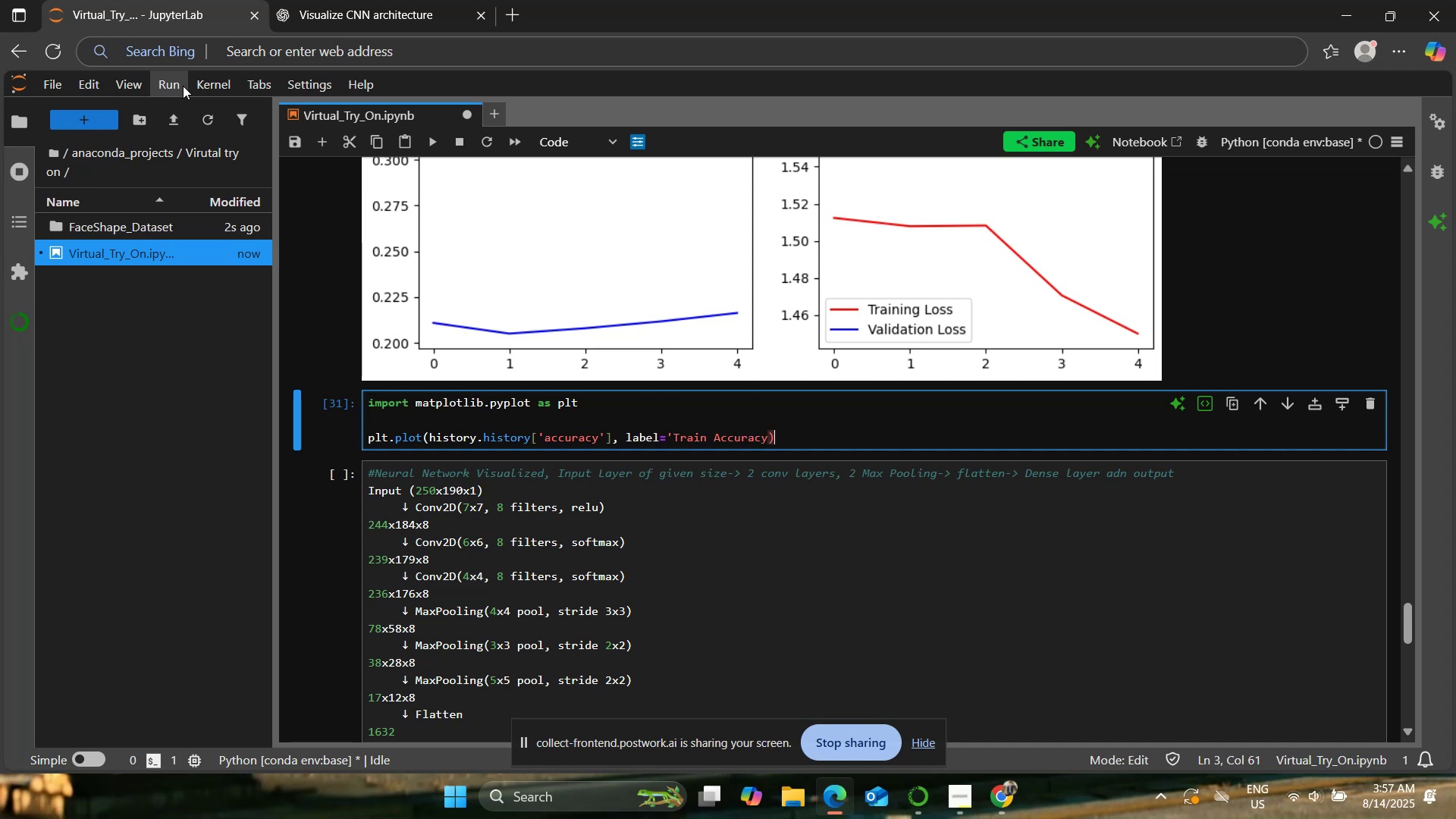 
wait(9.38)
 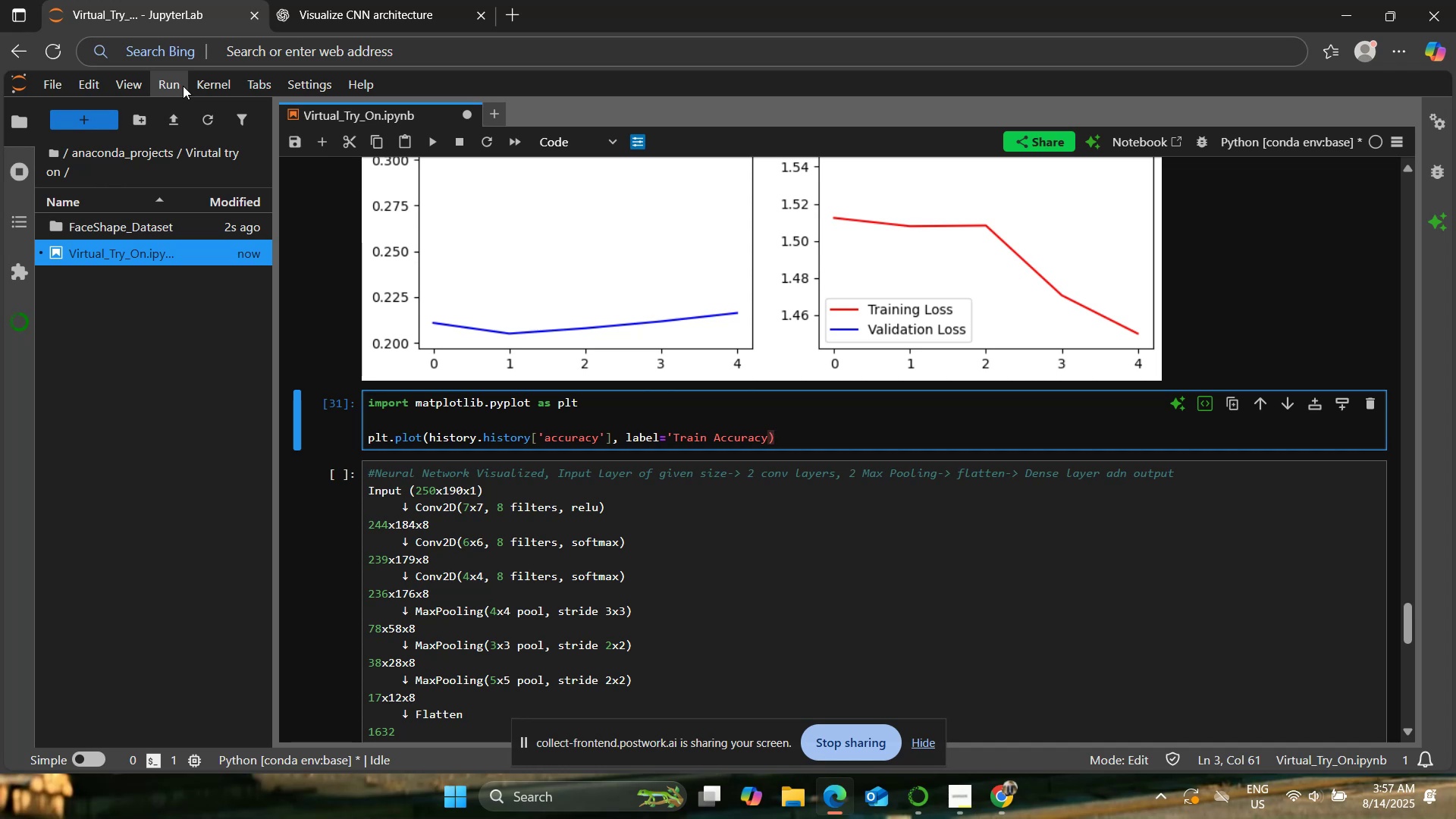 
key(ArrowLeft)
 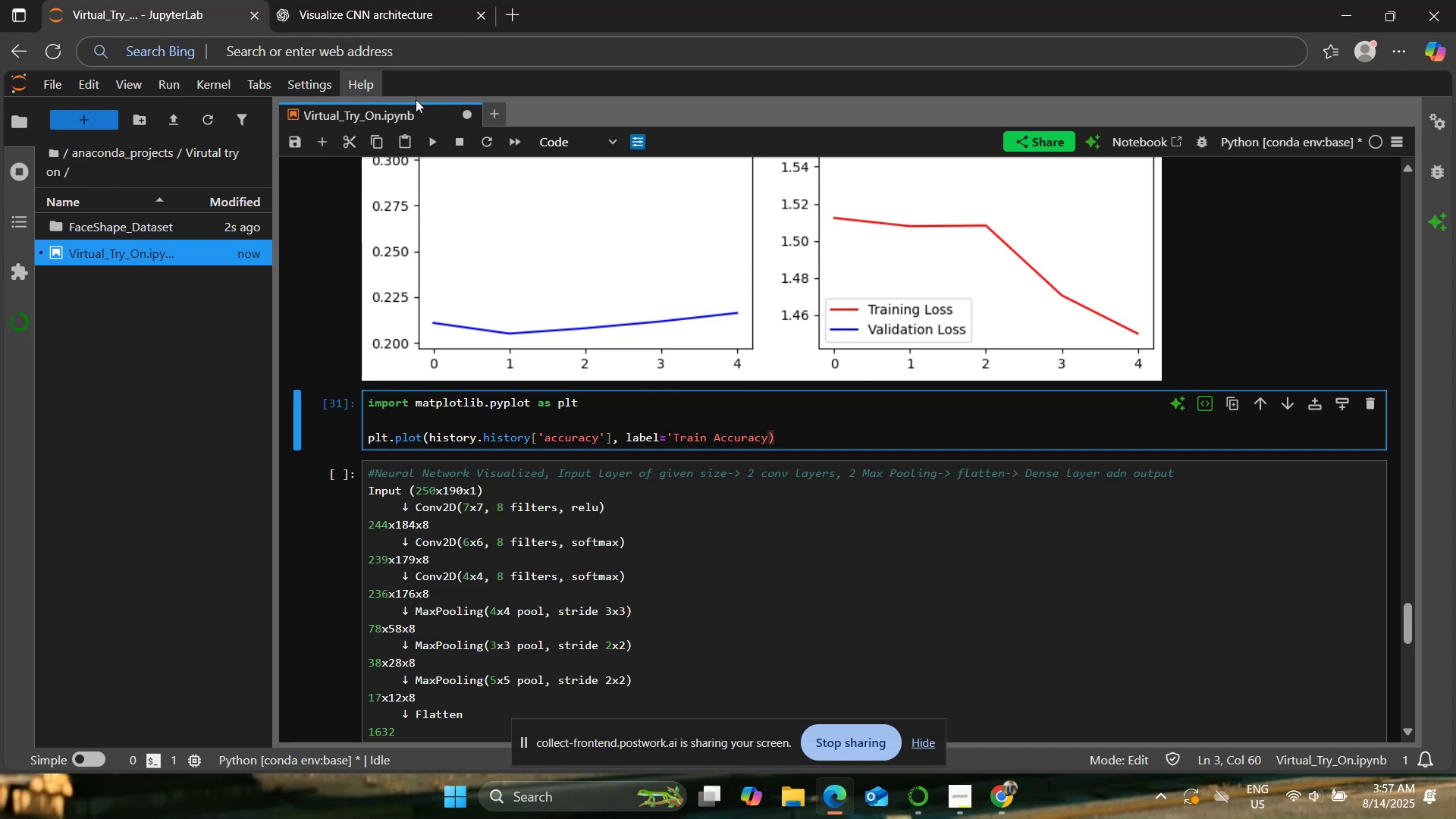 
key(Quote)
 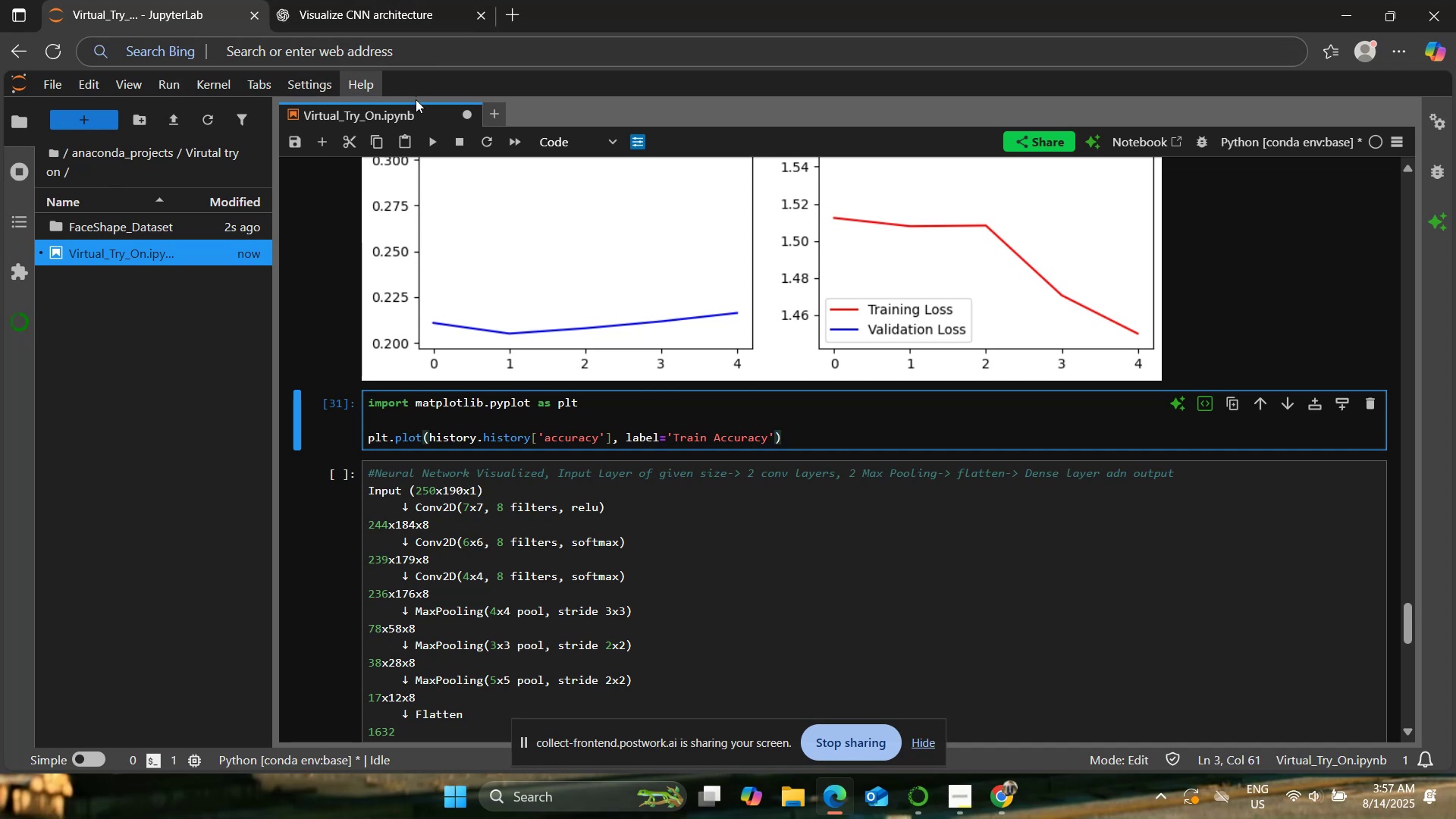 
key(ArrowRight)
 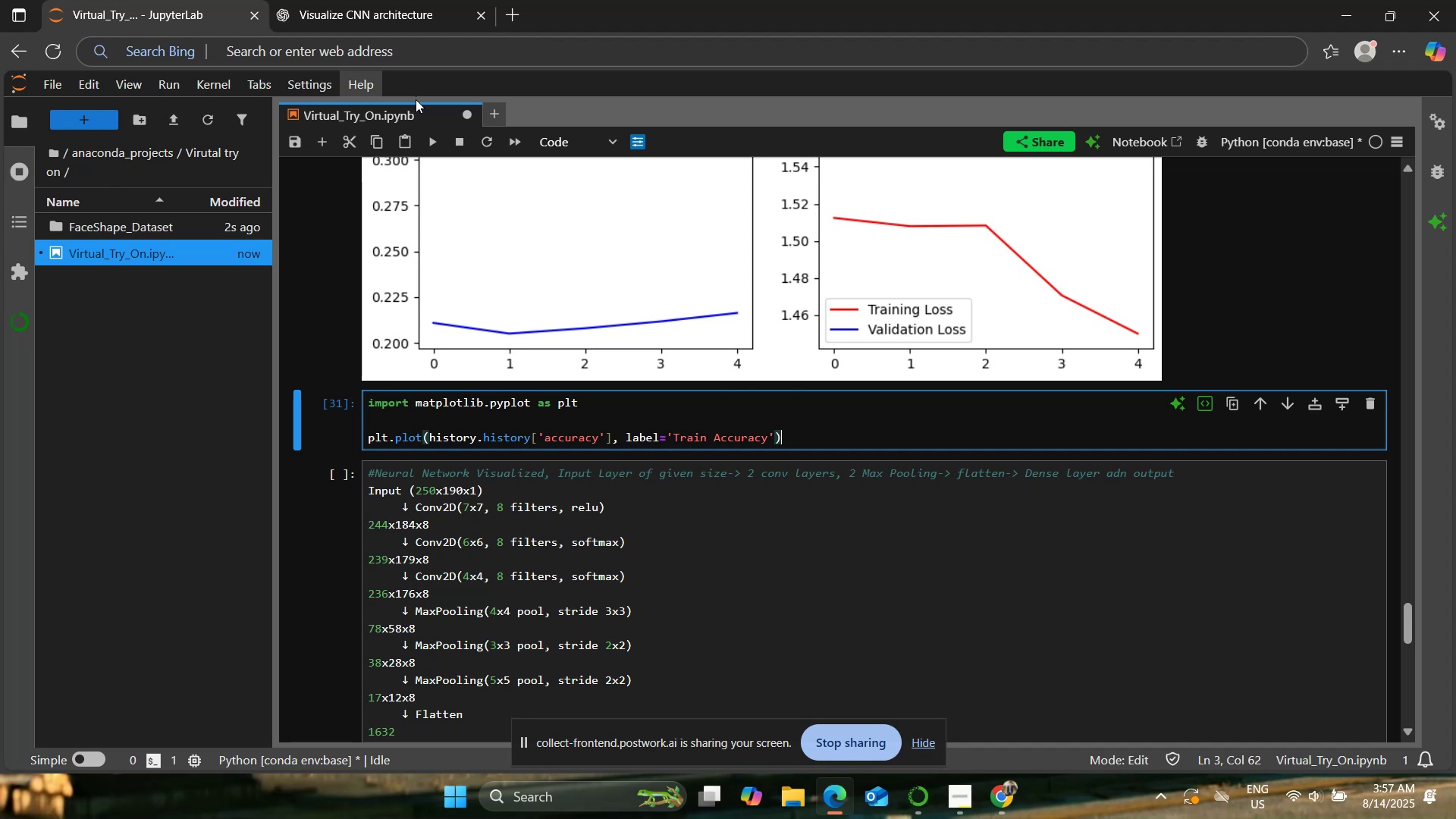 
key(Enter)
 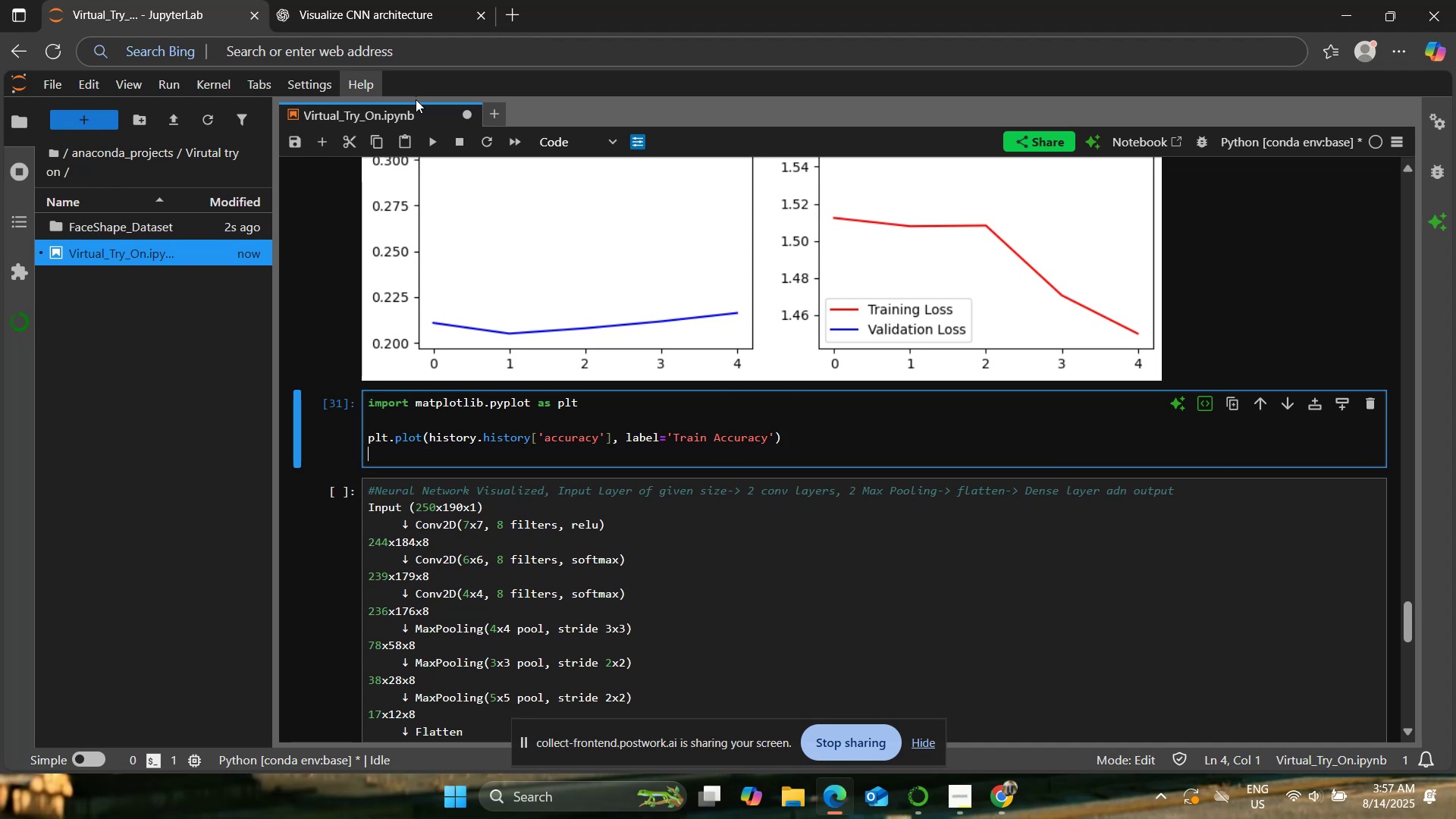 
type(plt.plot))
key(Backspace)
type((history.historyp[)
key(Backspace)
key(Backspace)
type([])
 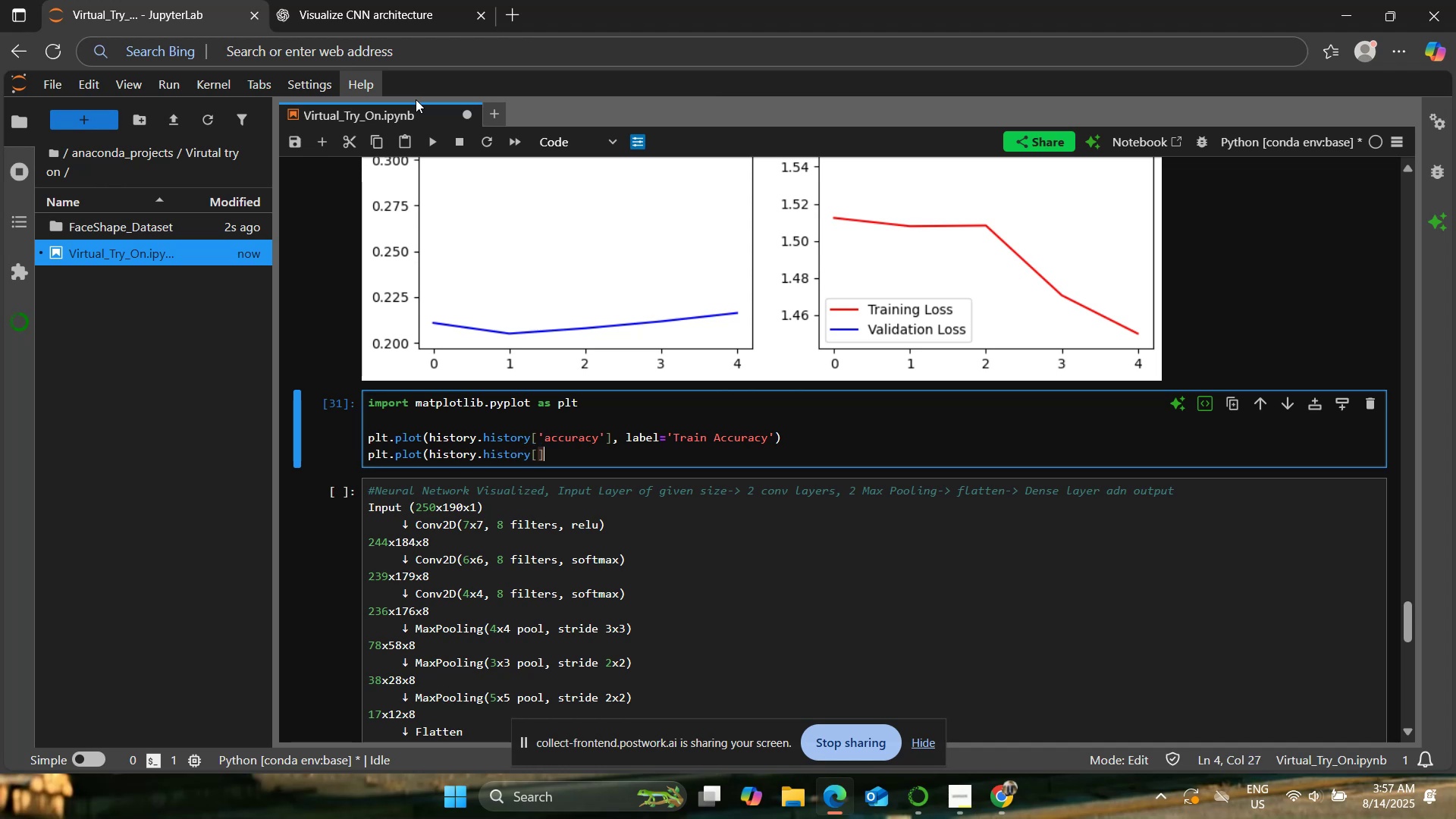 
key(ArrowLeft)
 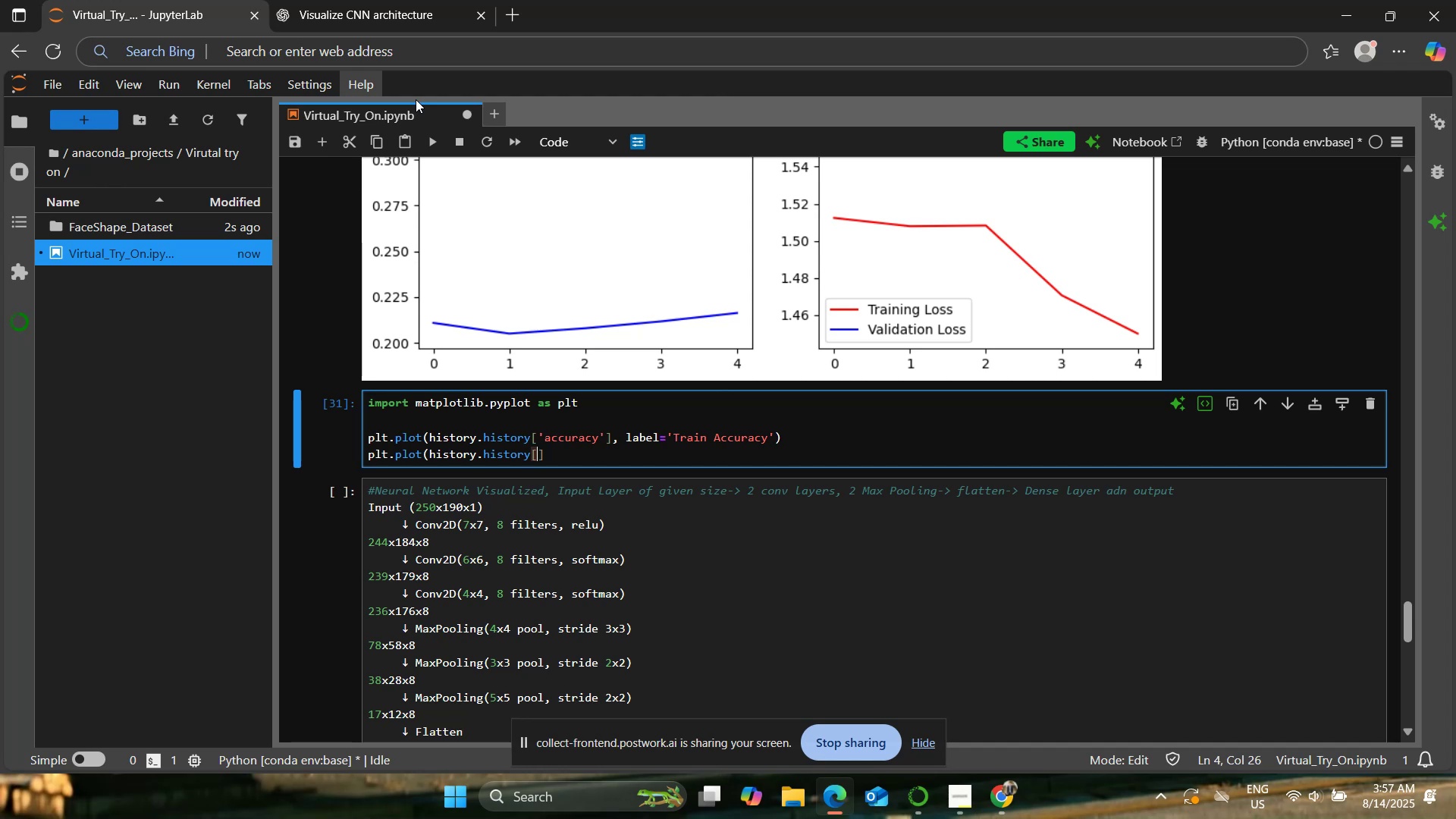 
type('val_accuracy')
 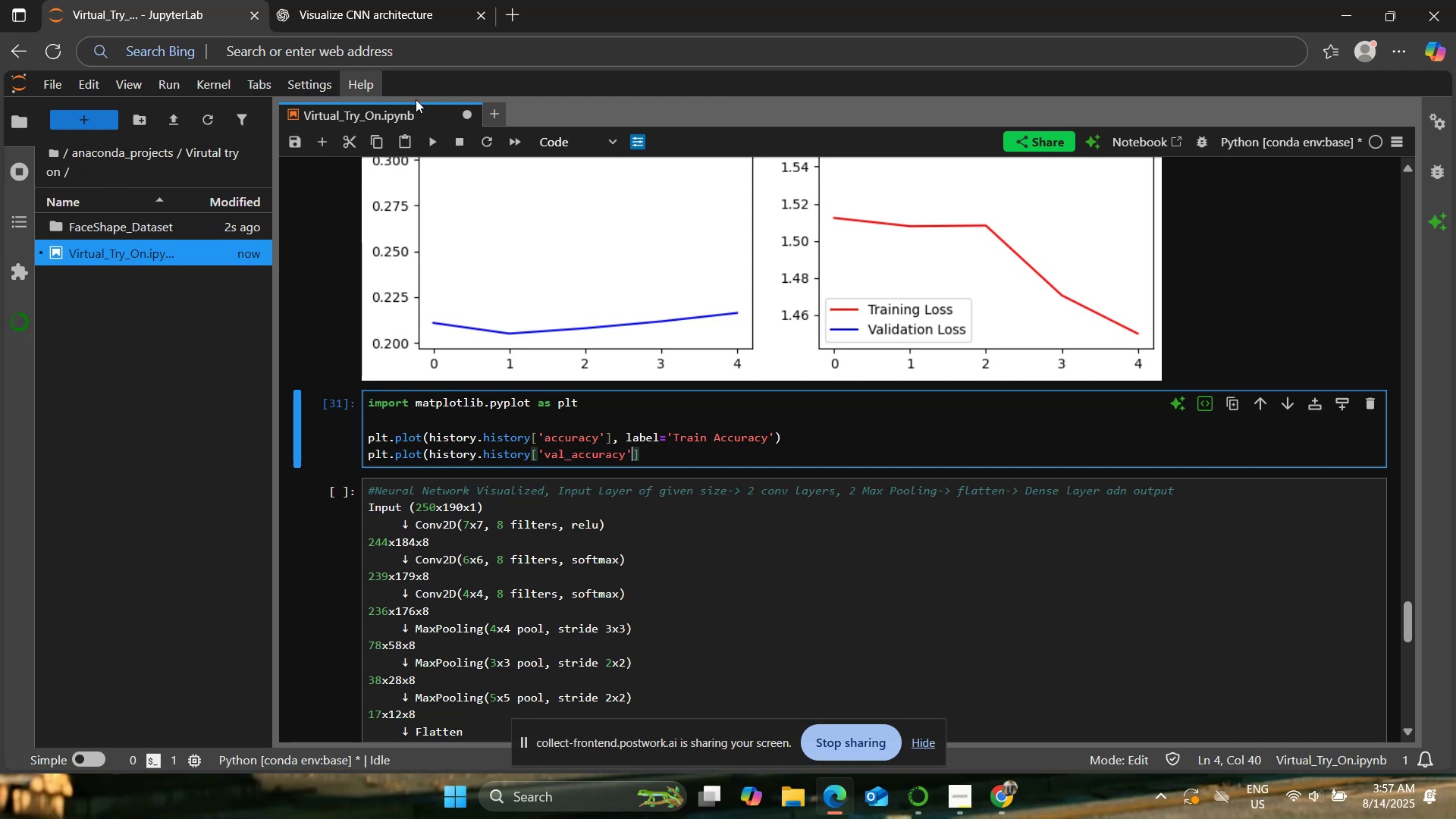 
key(ArrowRight)
 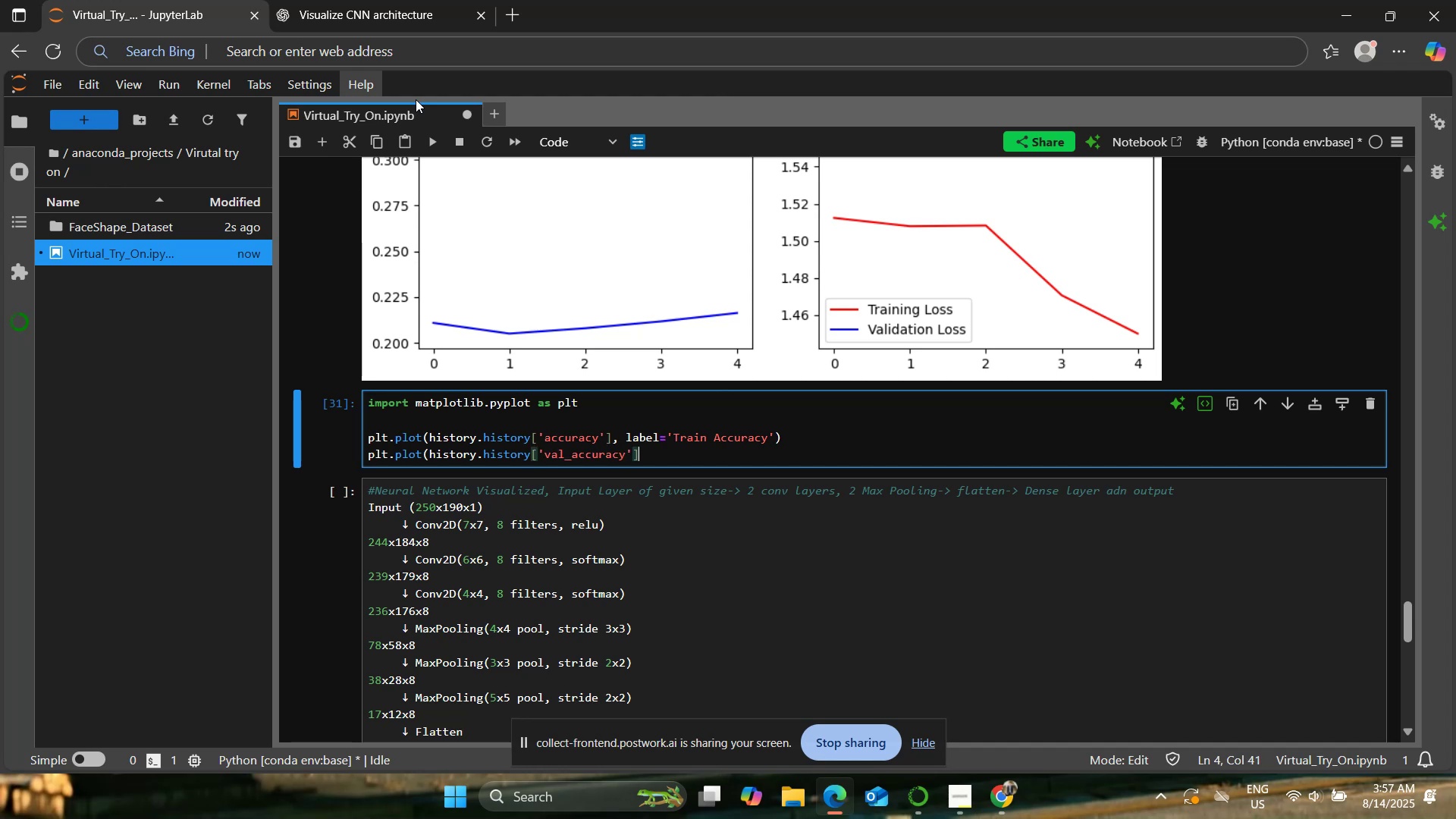 
type(, lqg)
key(Backspace)
key(Backspace)
type(abel[PrintScreen])
 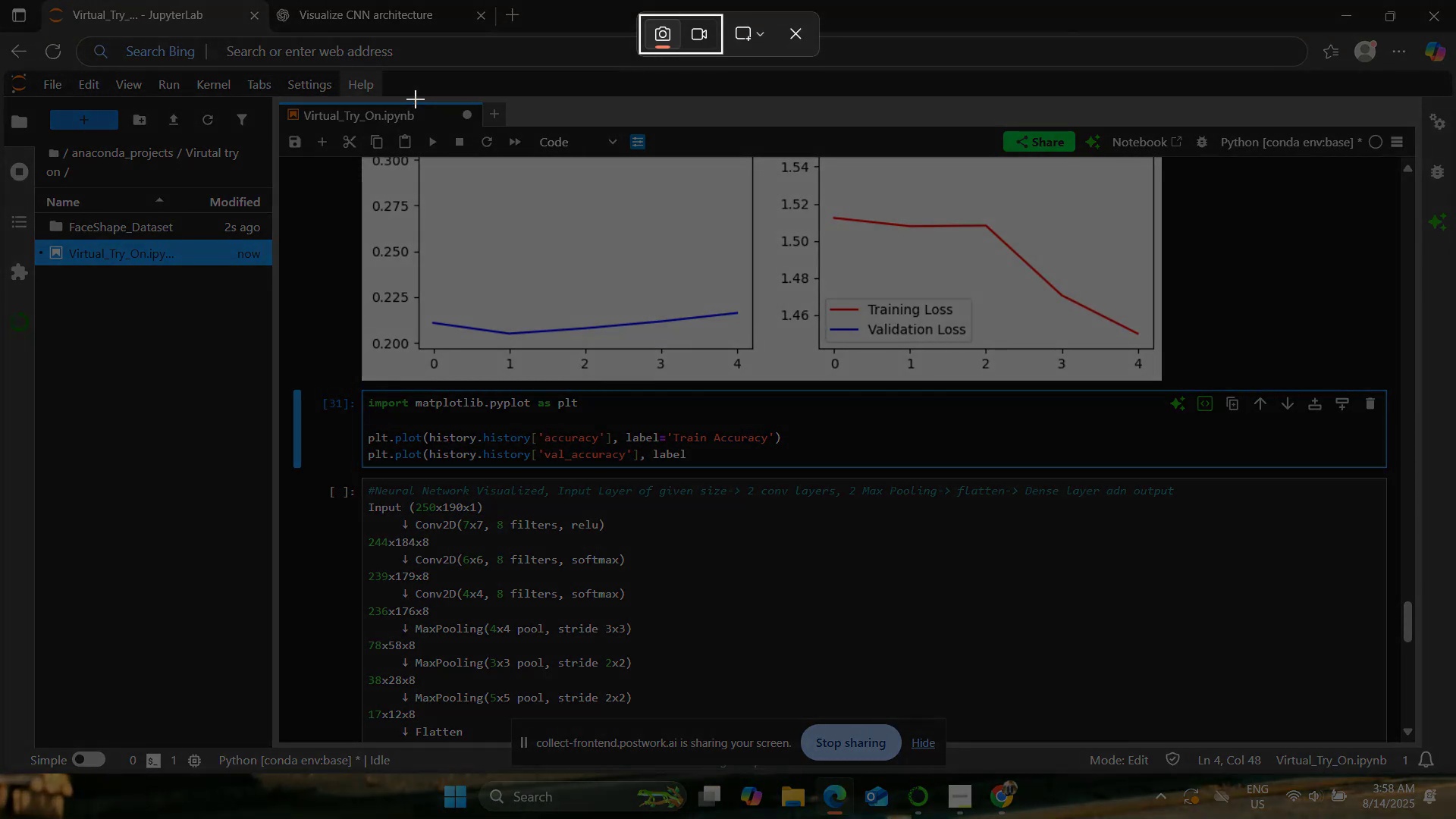 
left_click([719, 265])
 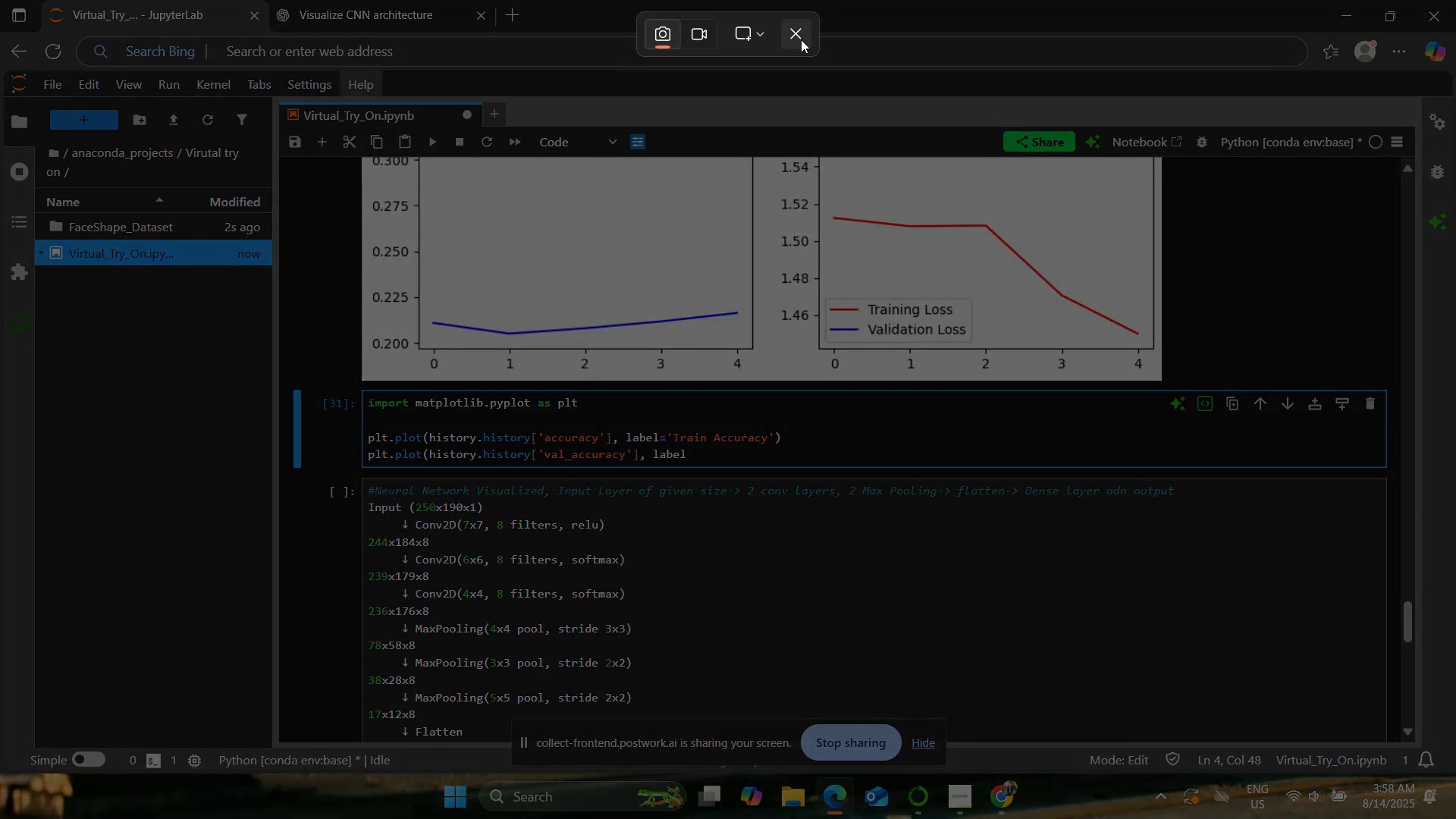 
left_click([801, 39])
 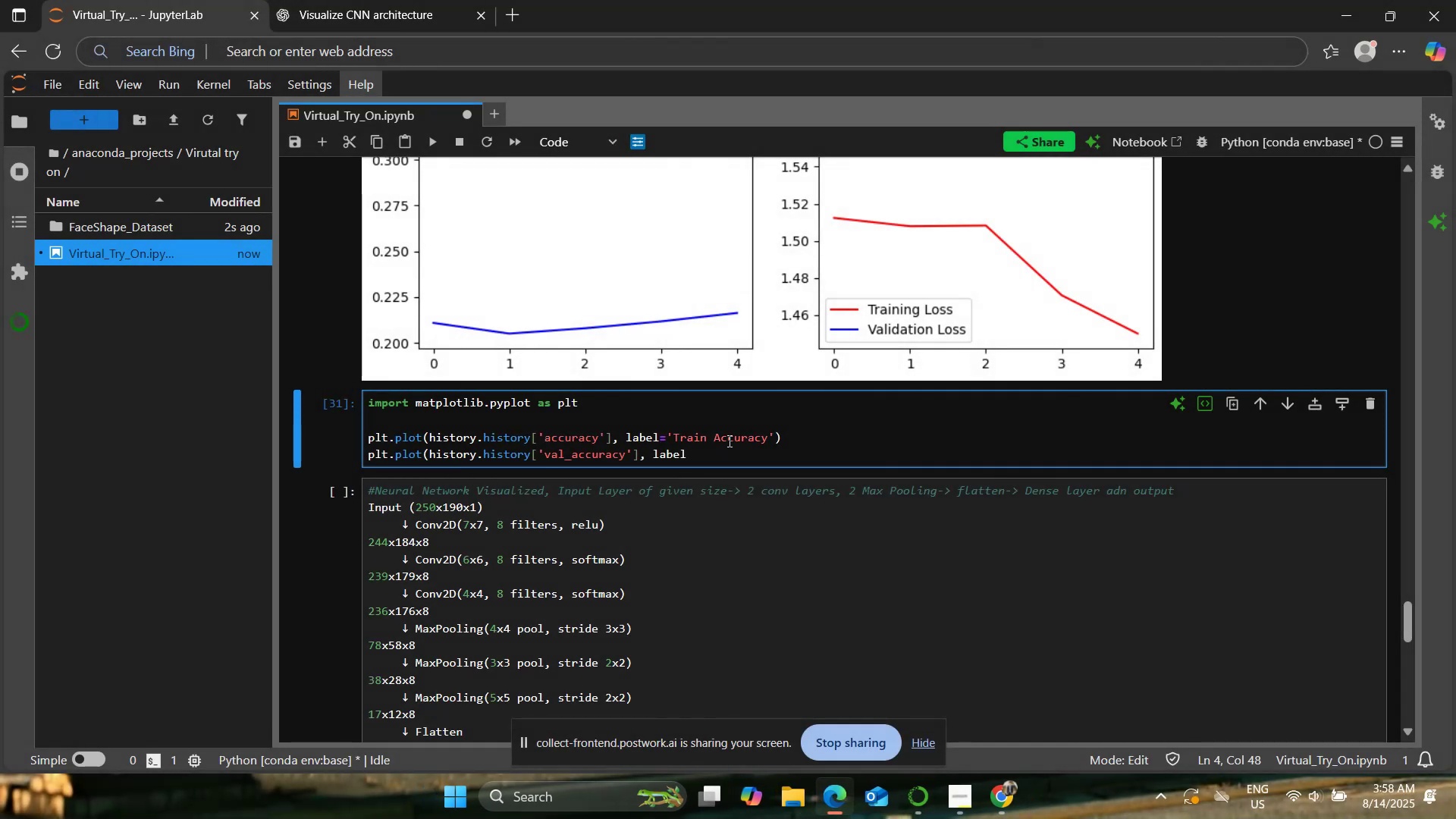 
type(='G)
key(Backspace)
type(Validation A)
key(Backspace)
type(a)
key(Backspace)
type(Accuracy'))
 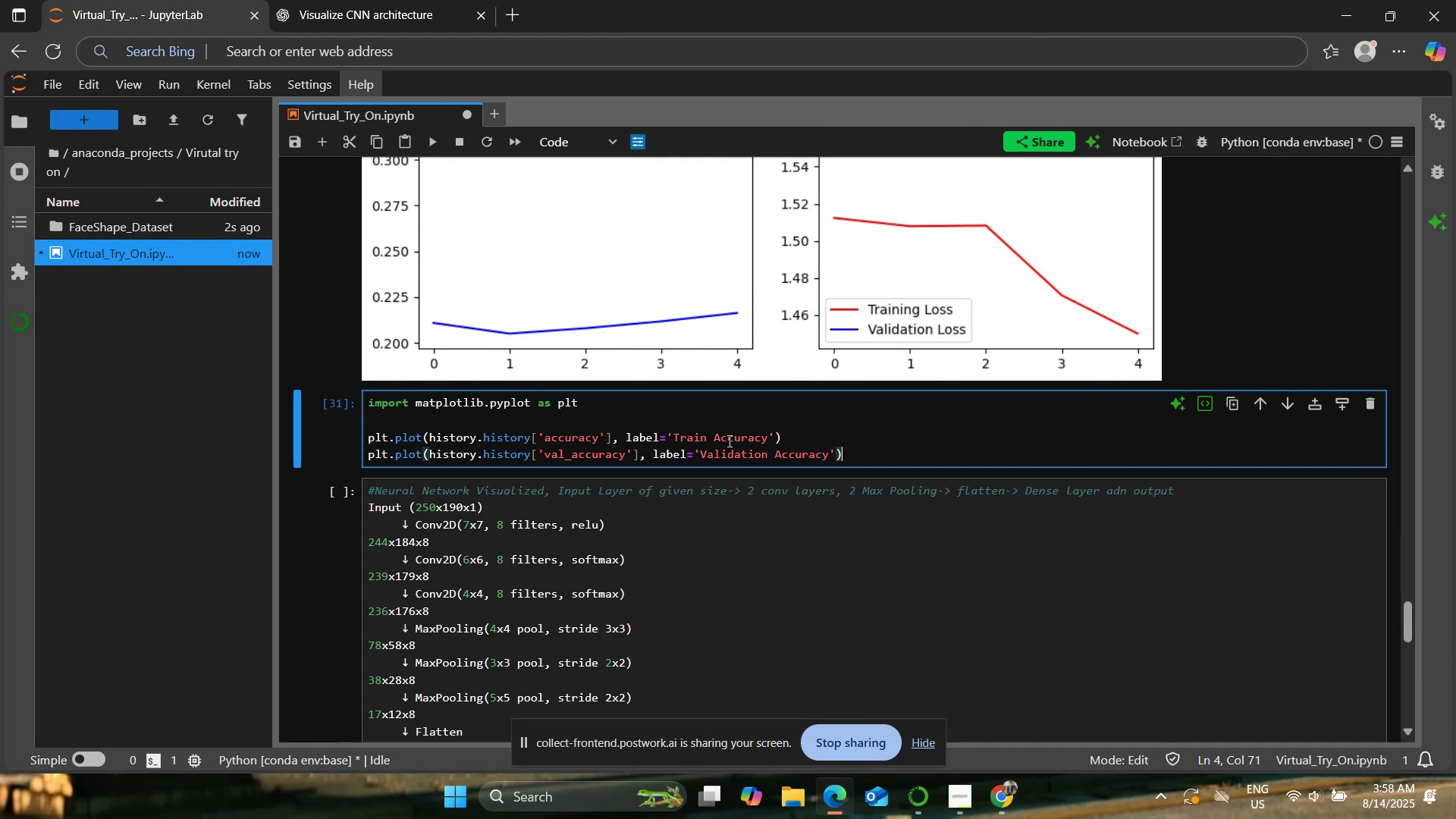 
key(Enter)
 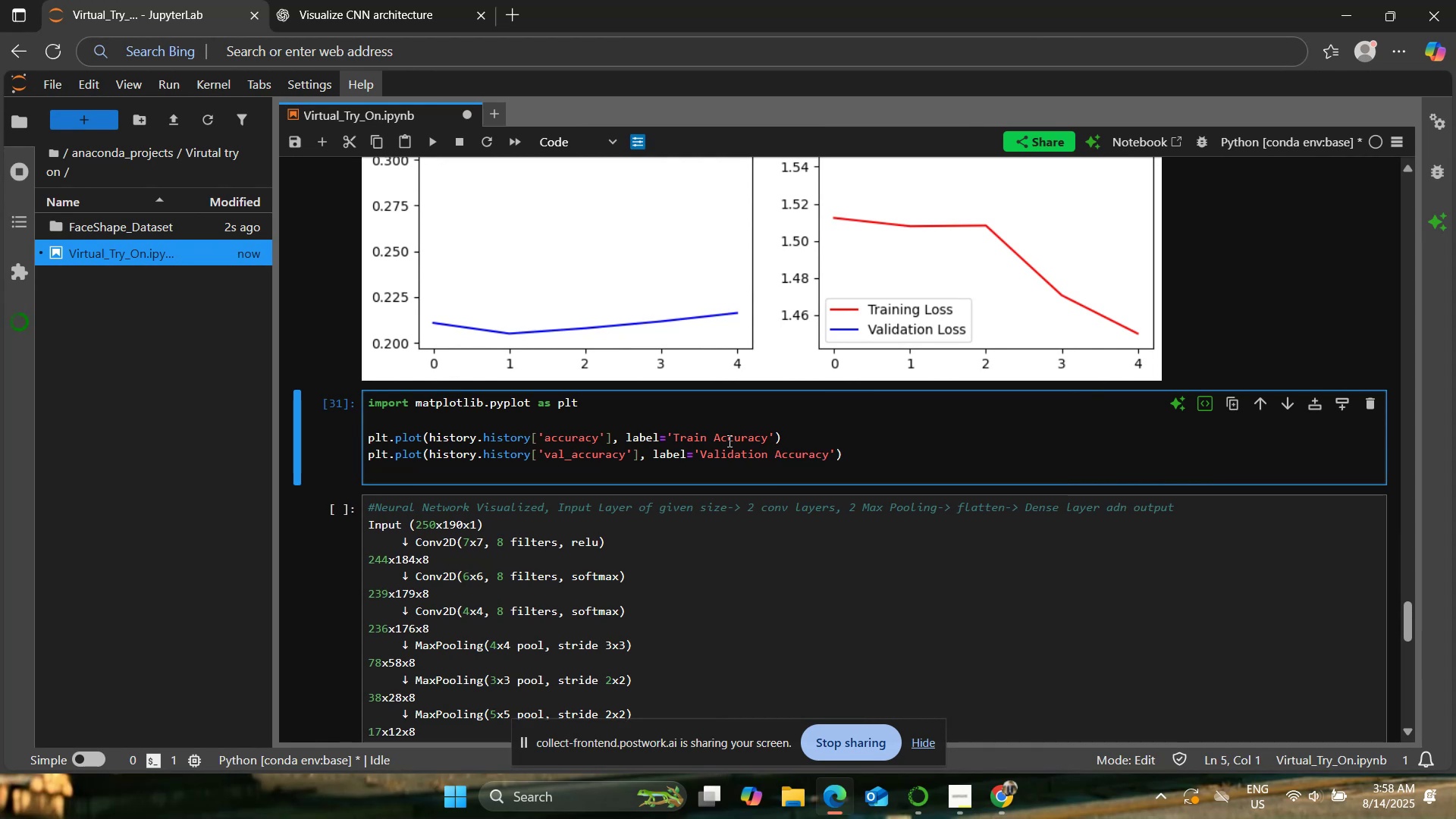 
type(plt.title(:)
key(Backspace)
type("Model V)
key(Backspace)
type(Testing;)
key(Backspace)
type('))
 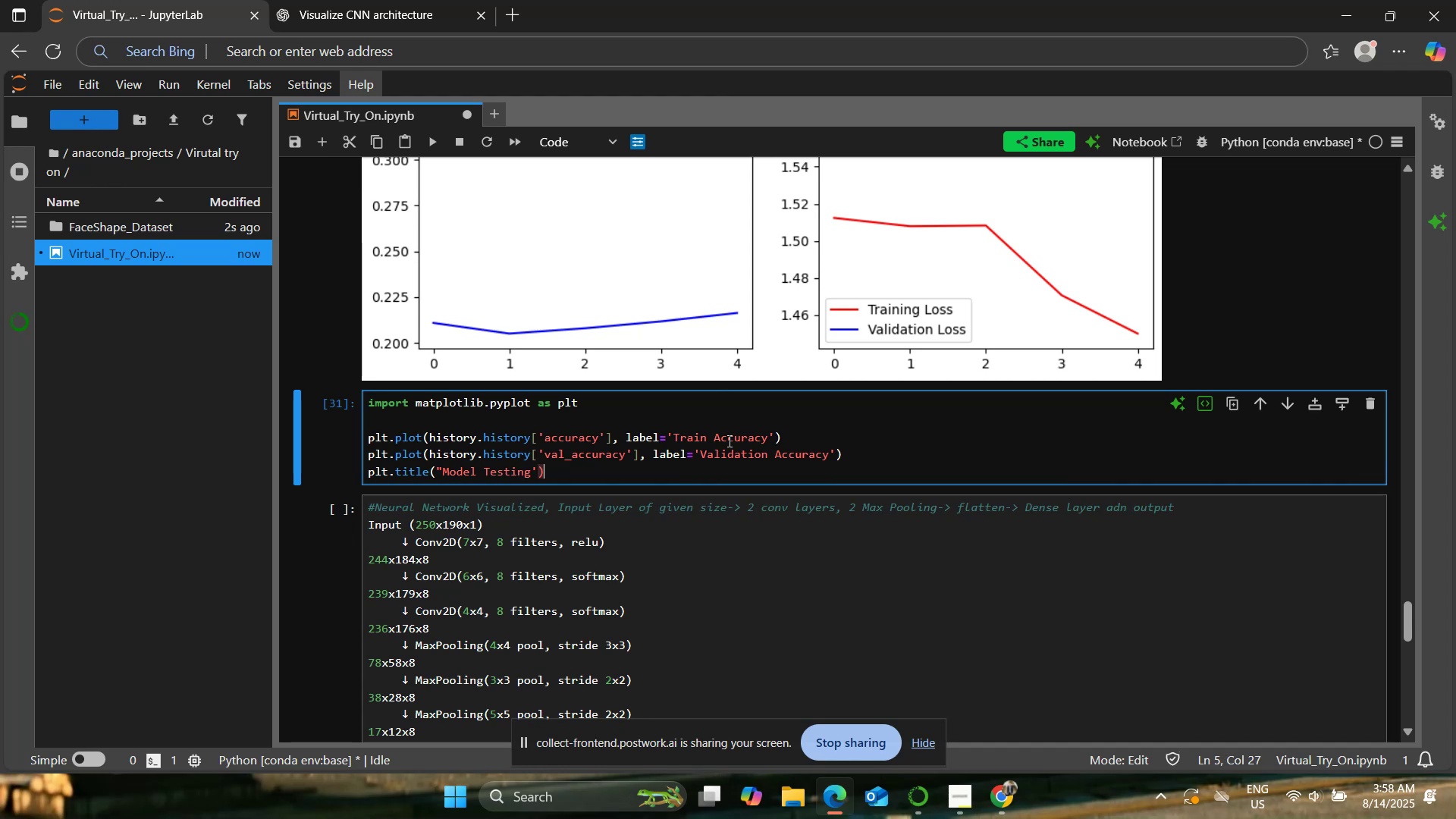 
 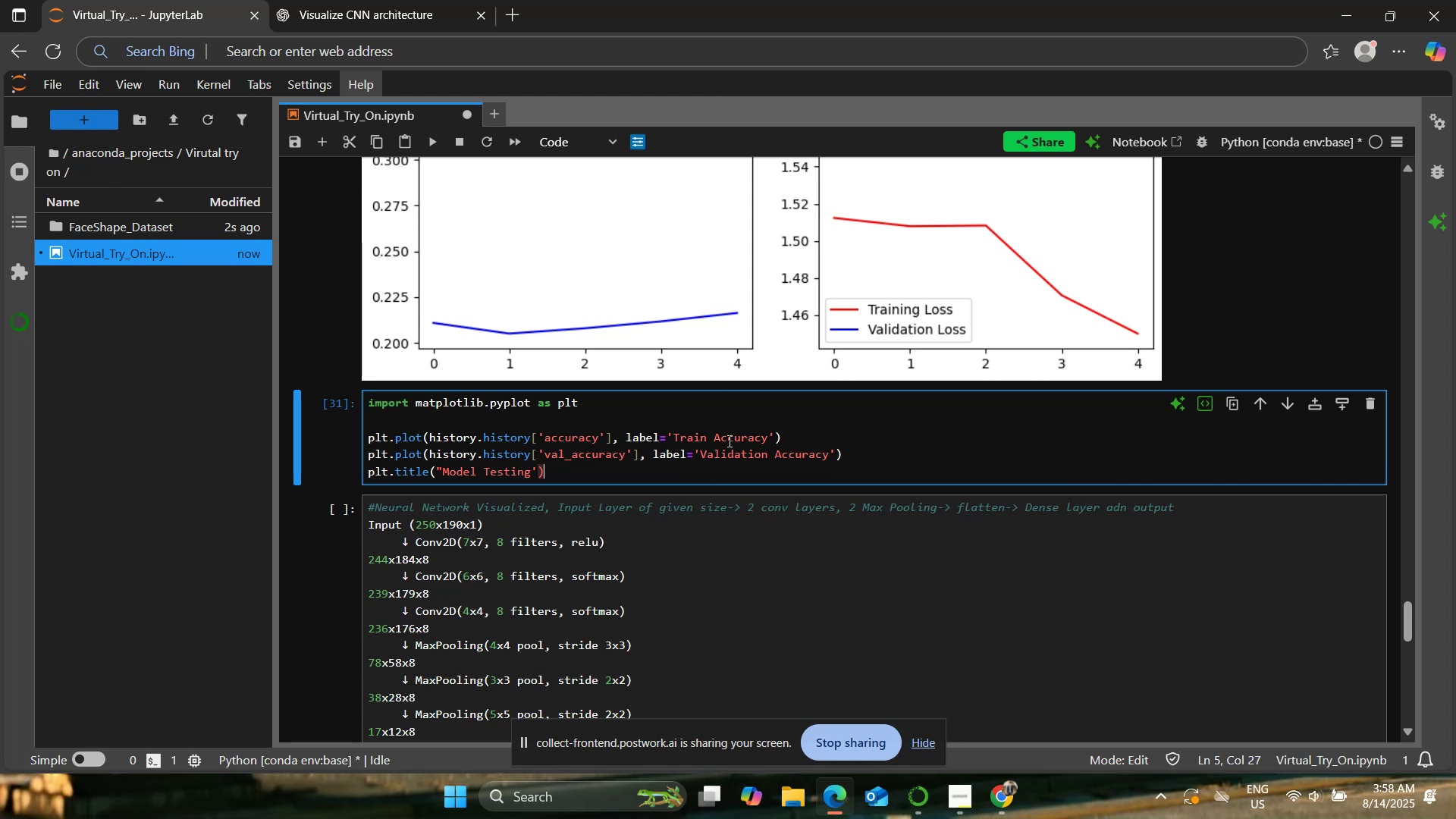 
key(Enter)
 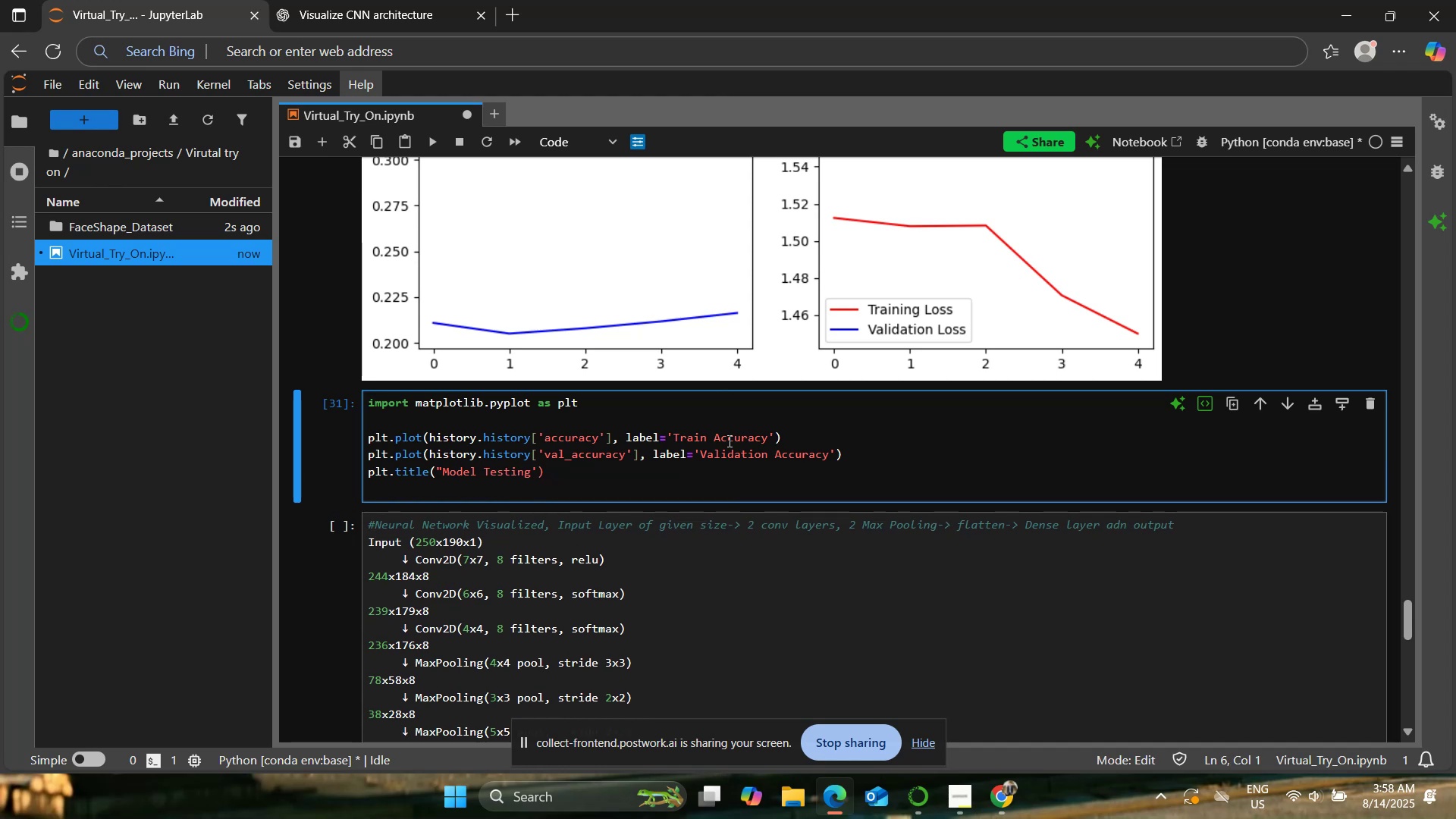 
key(Backspace)
 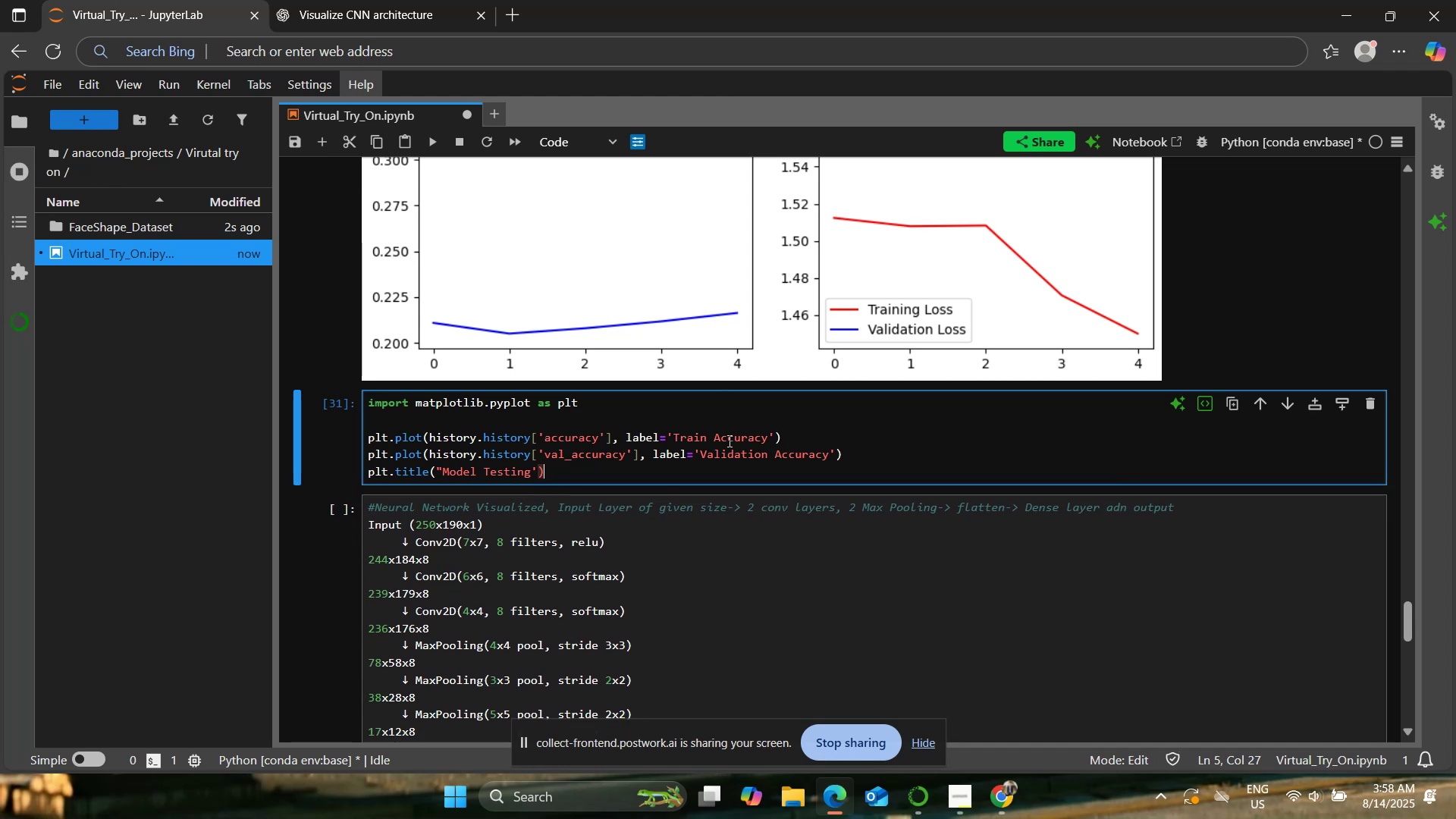 
key(Backspace)
 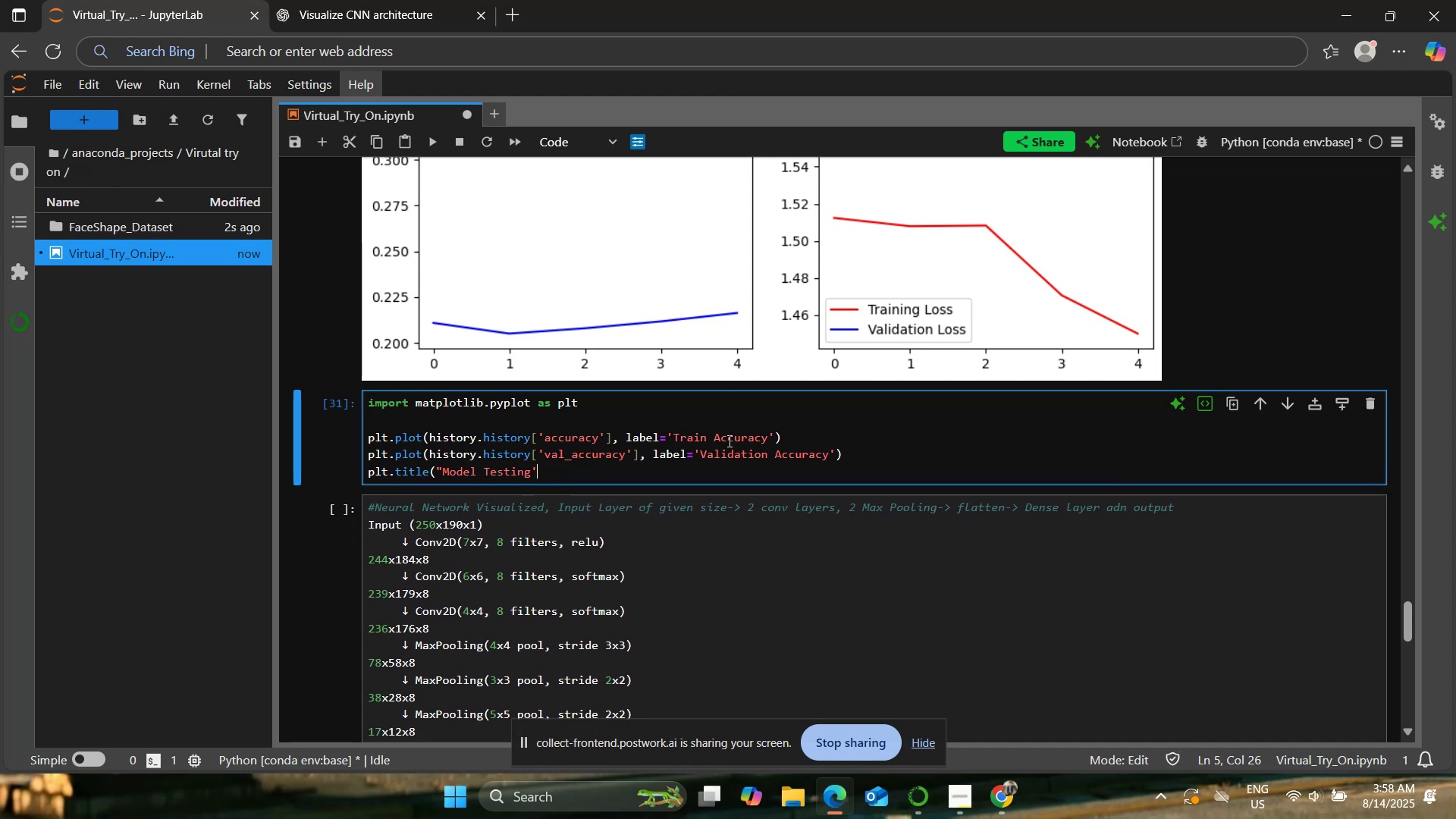 
key(Shift+ShiftRight)
 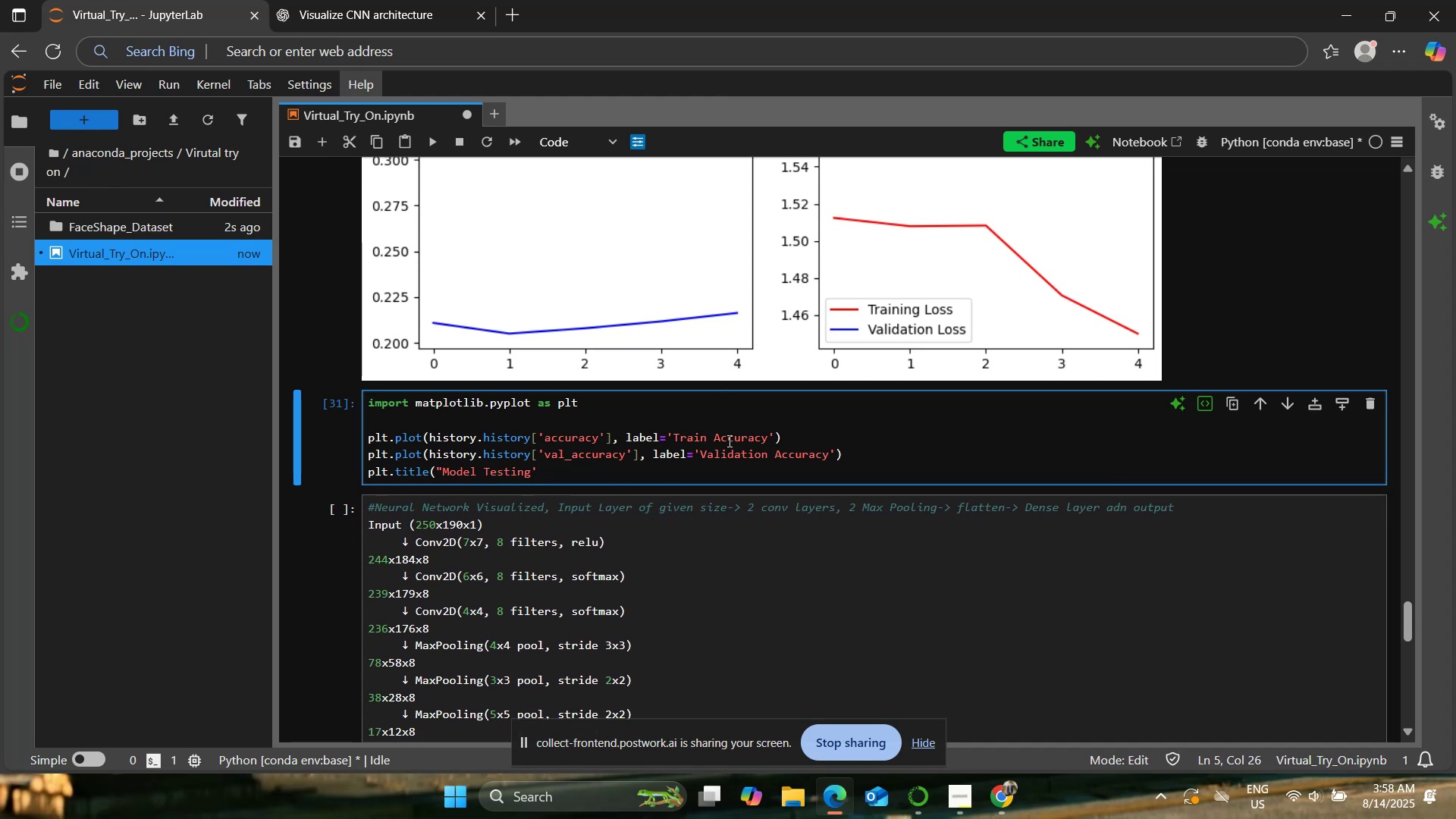 
key(Backspace)
 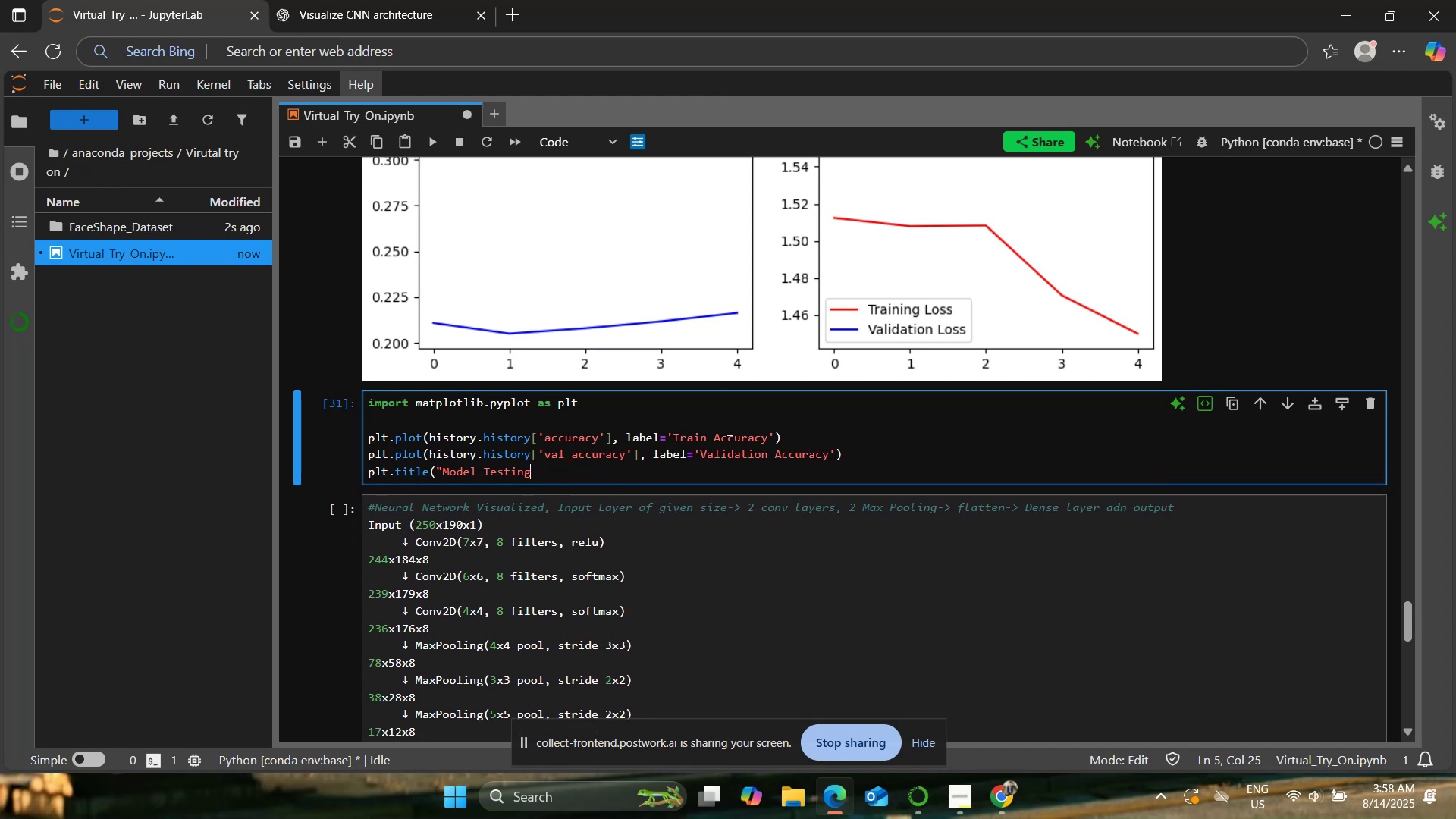 
key(Shift+L)
 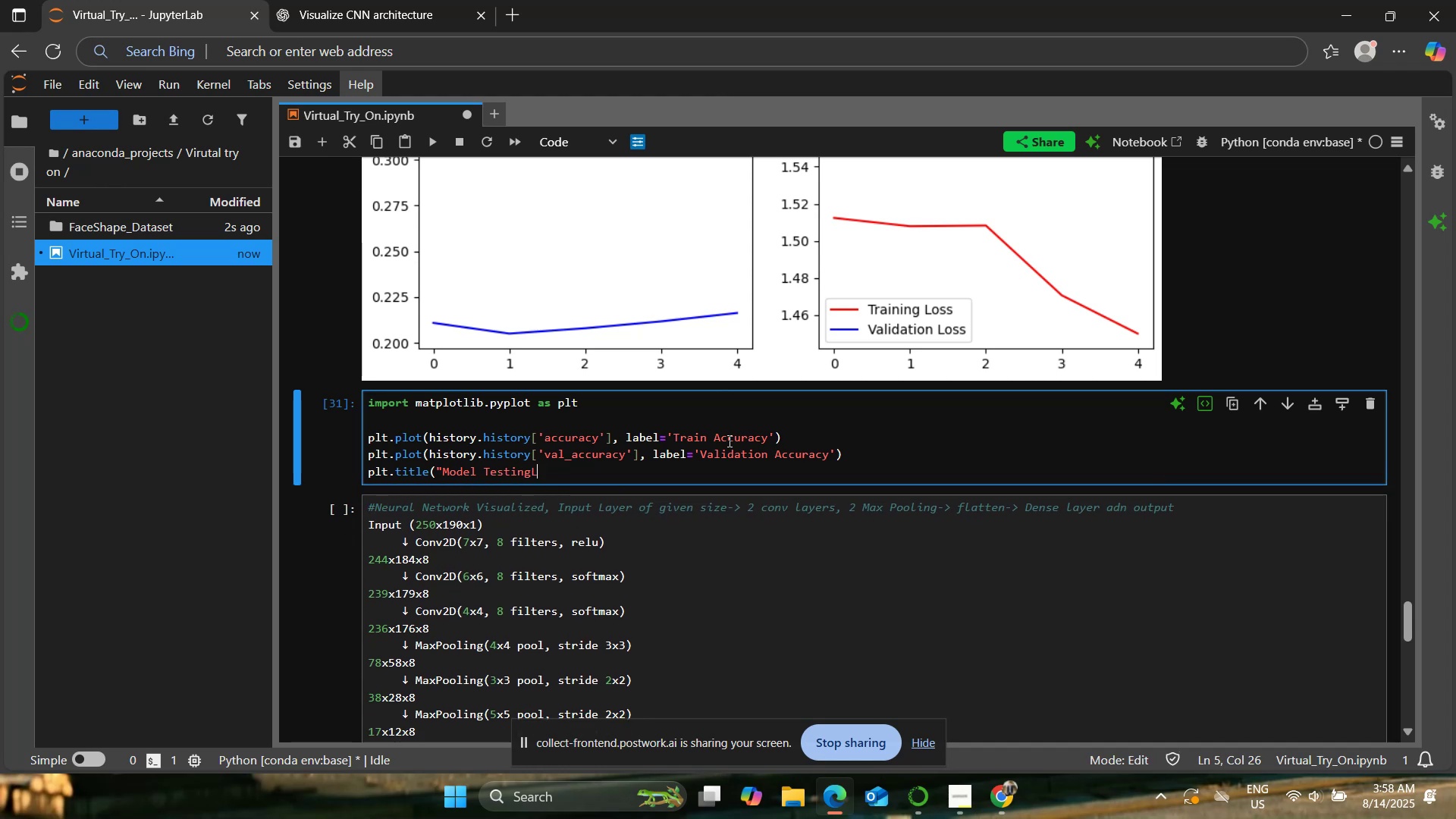 
key(Backspace)
 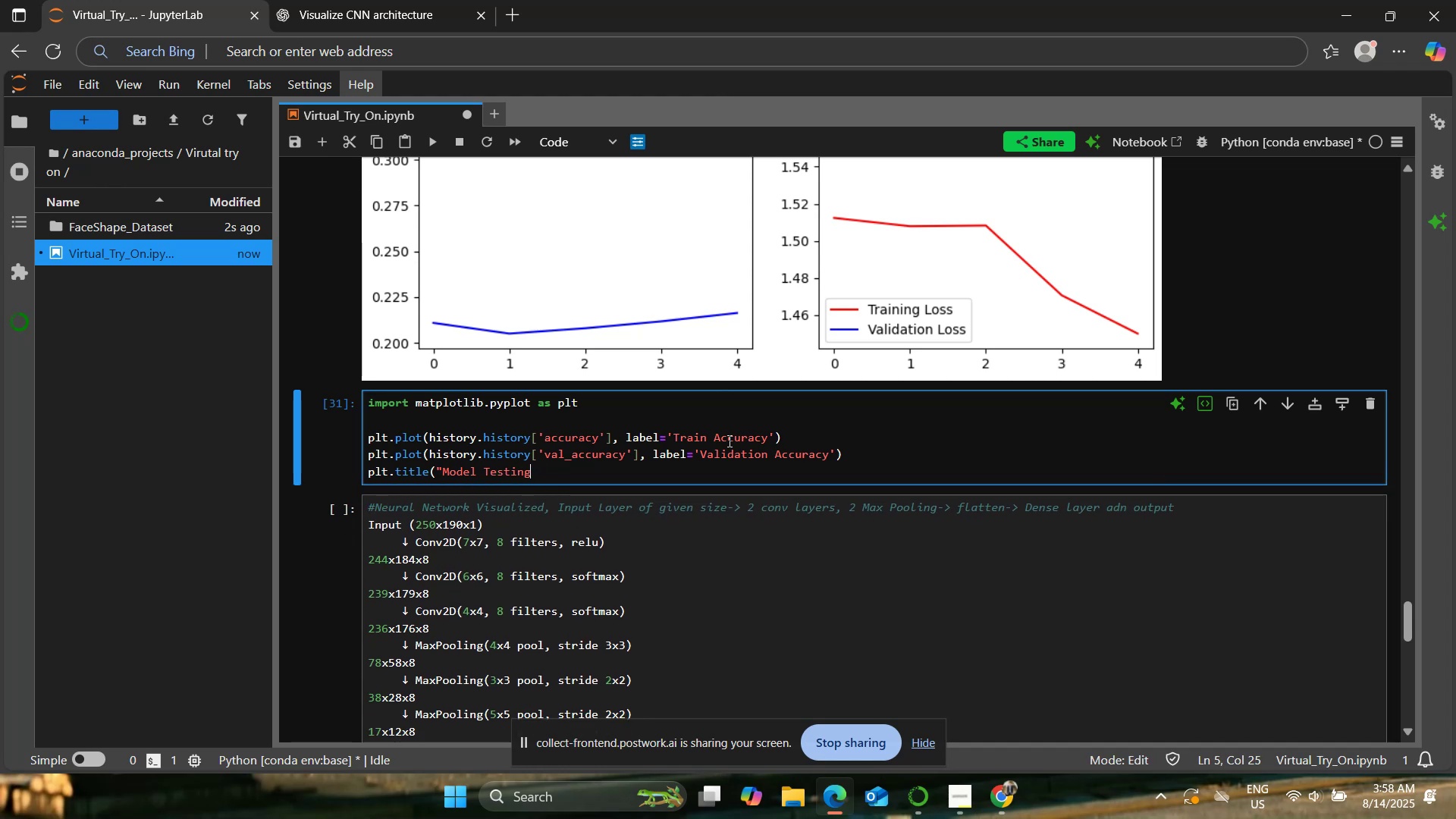 
key(Shift+Quote)
 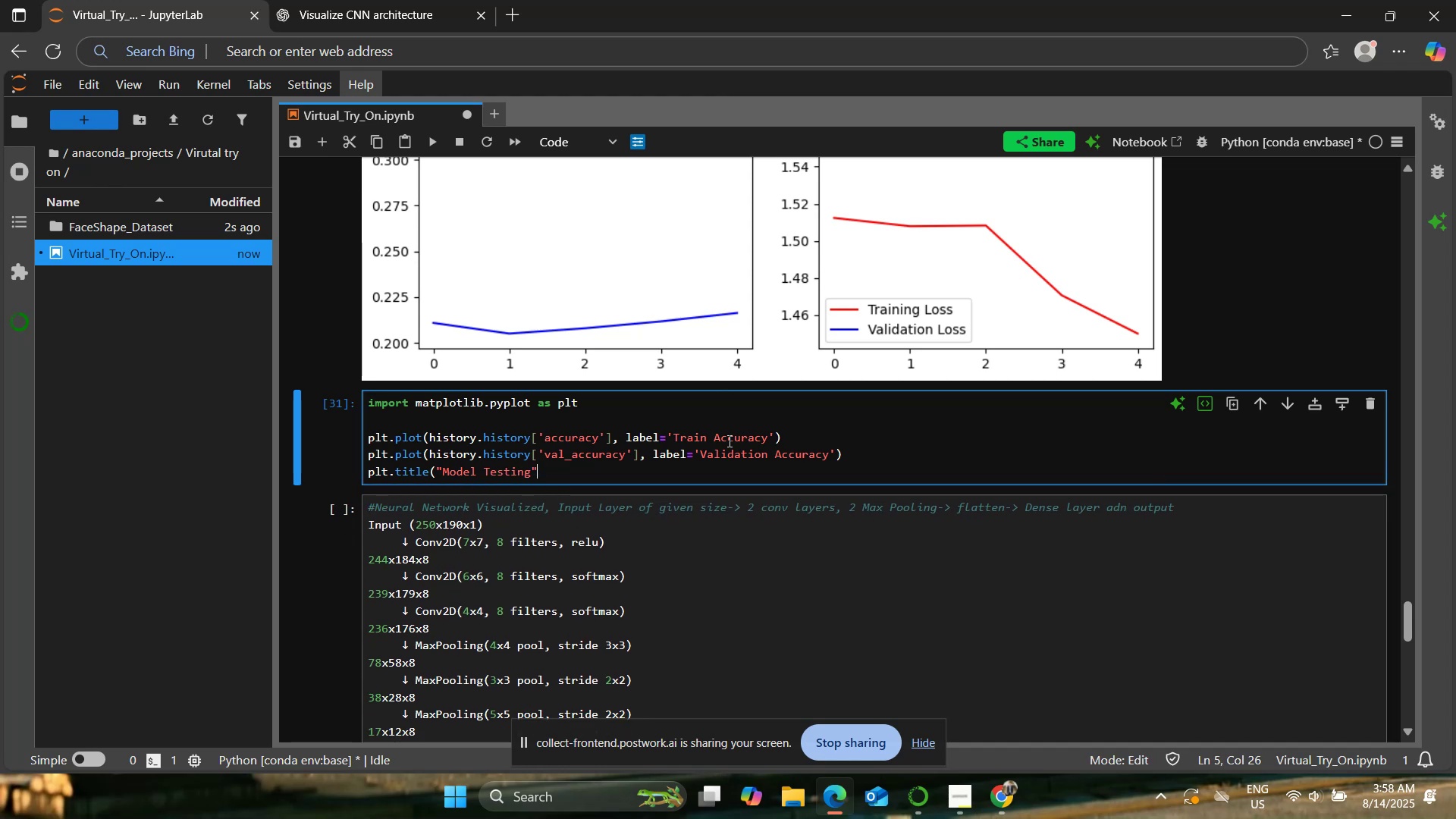 
key(Shift+0)
 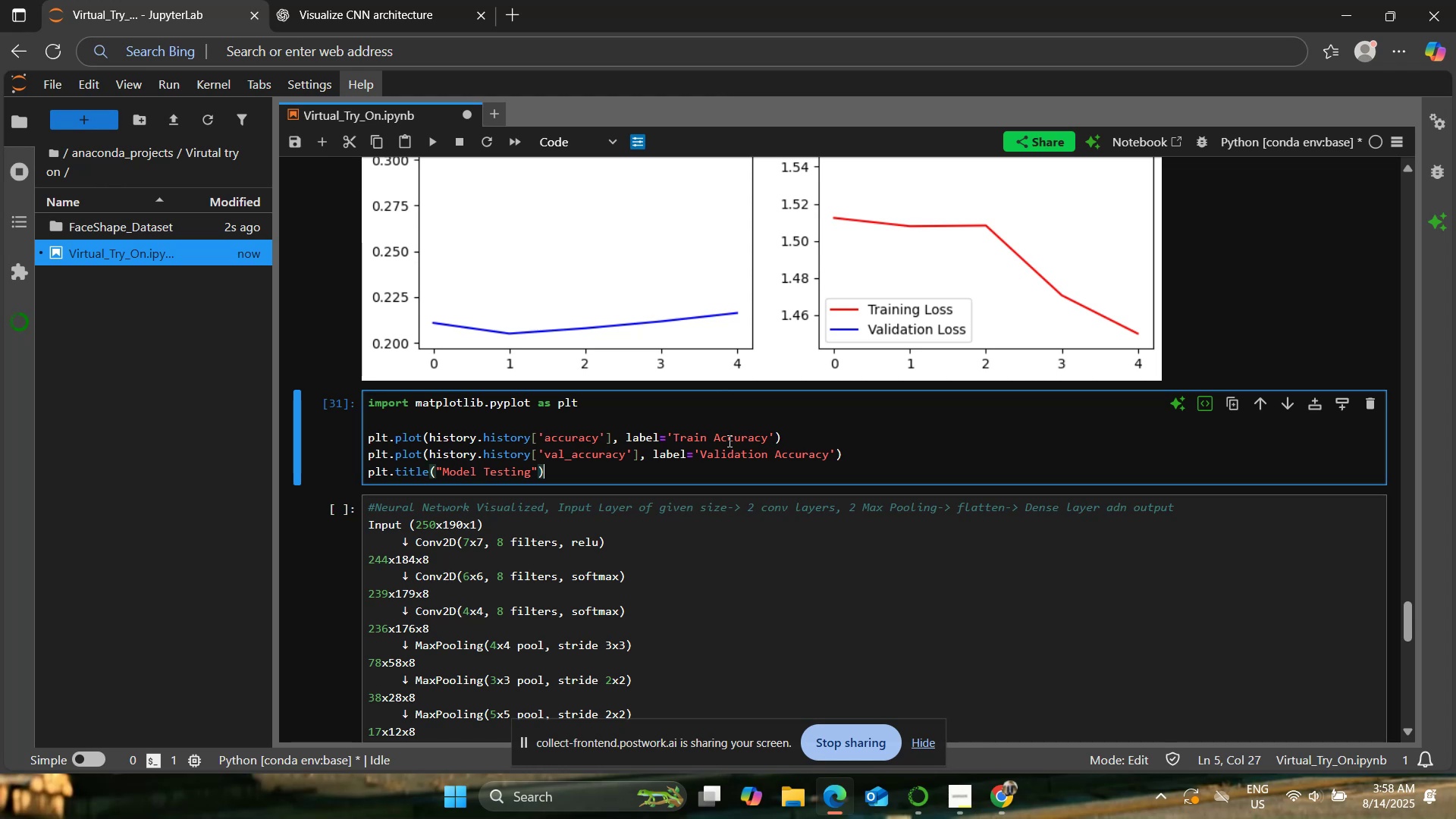 
key(Enter)
 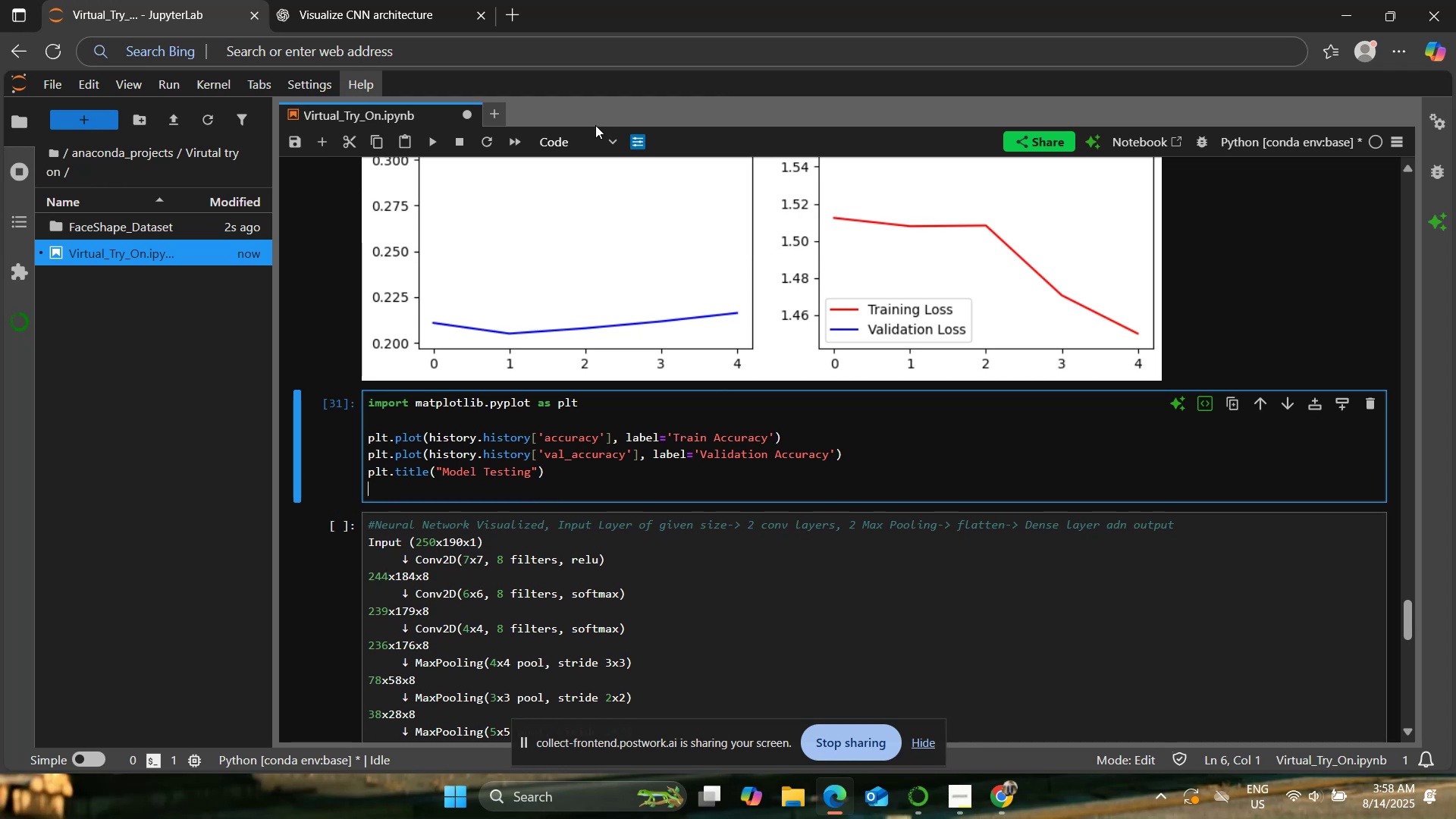 
left_click([418, 0])
 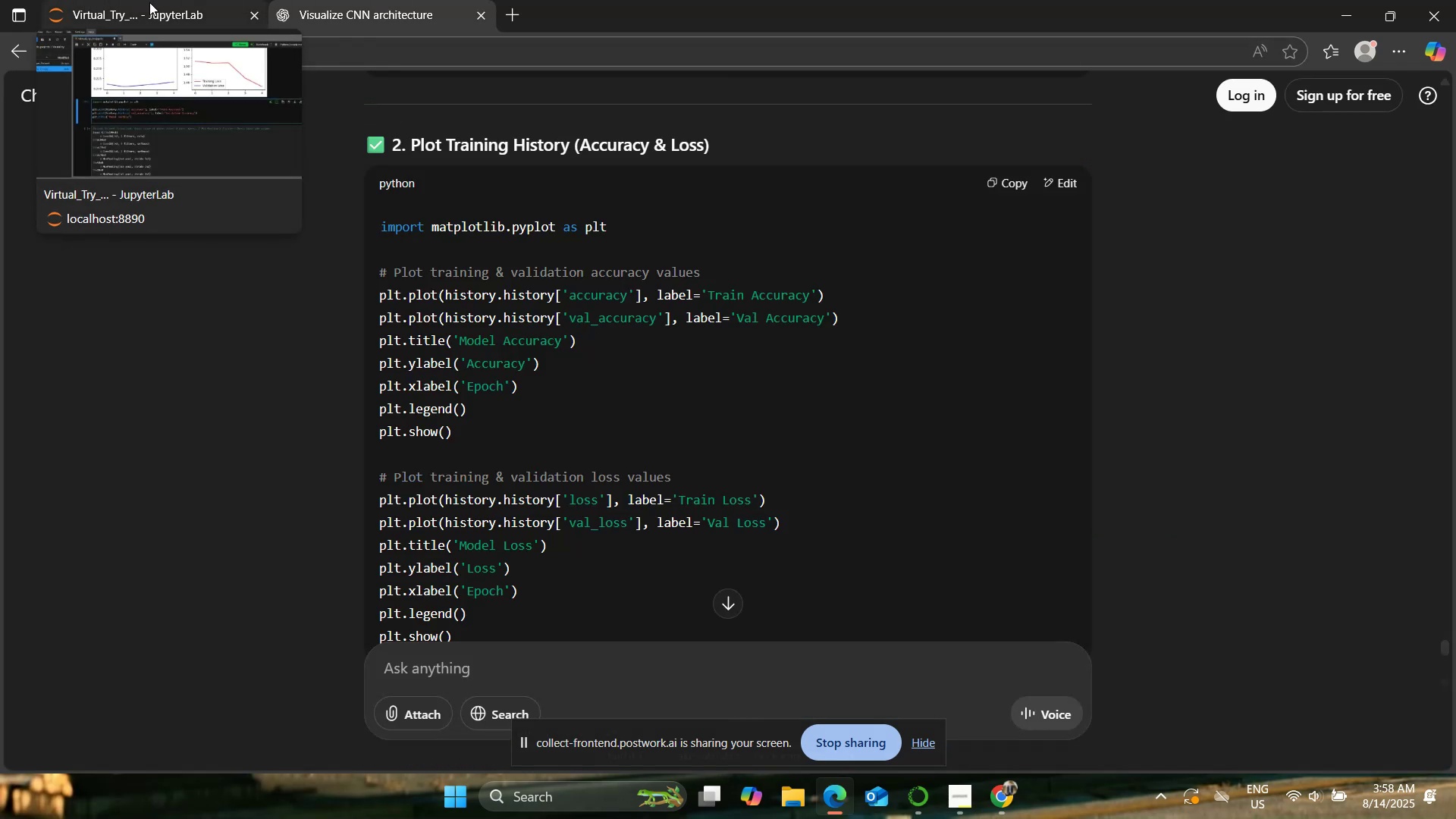 
wait(5.94)
 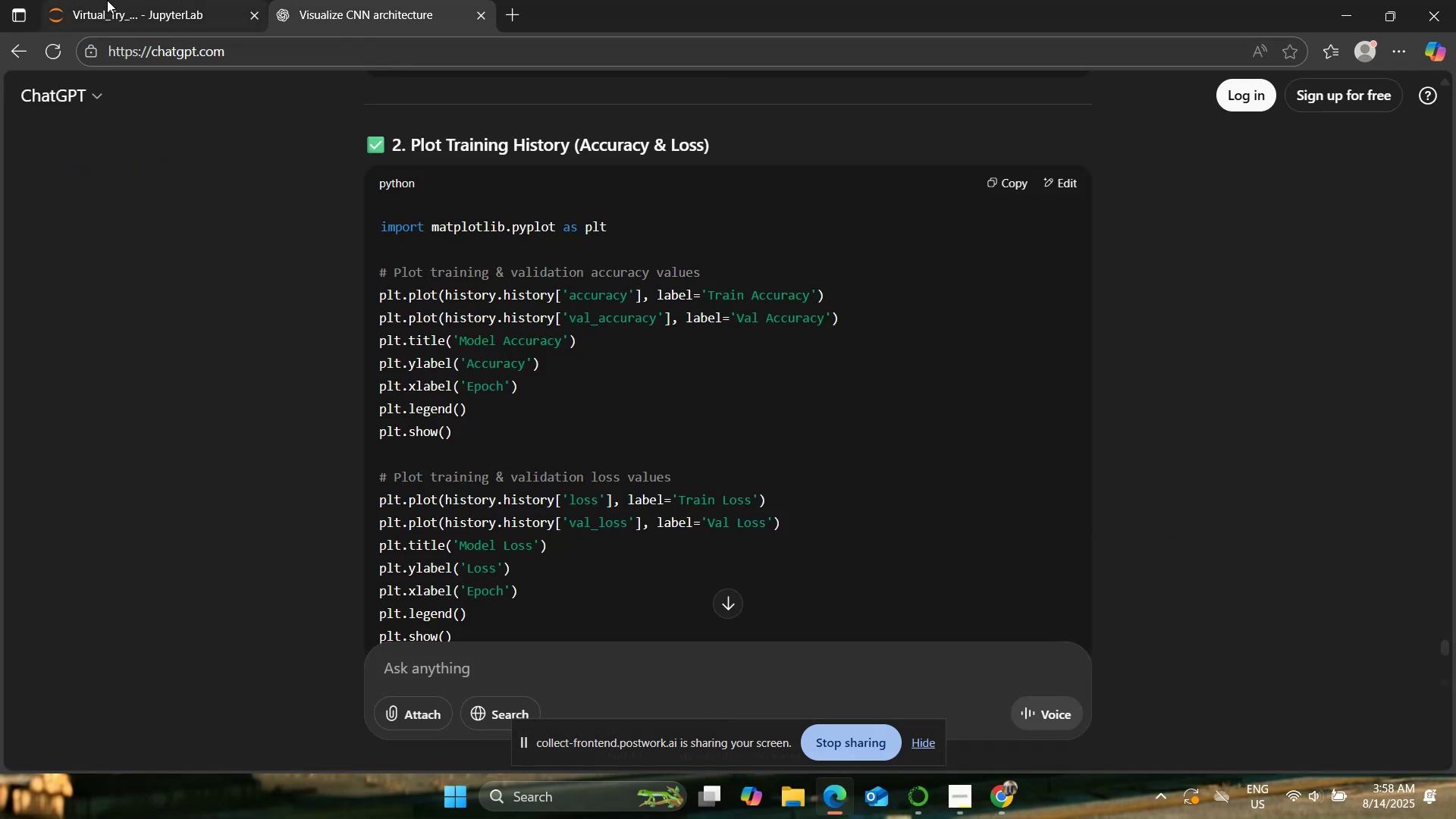 
left_click([149, 2])
 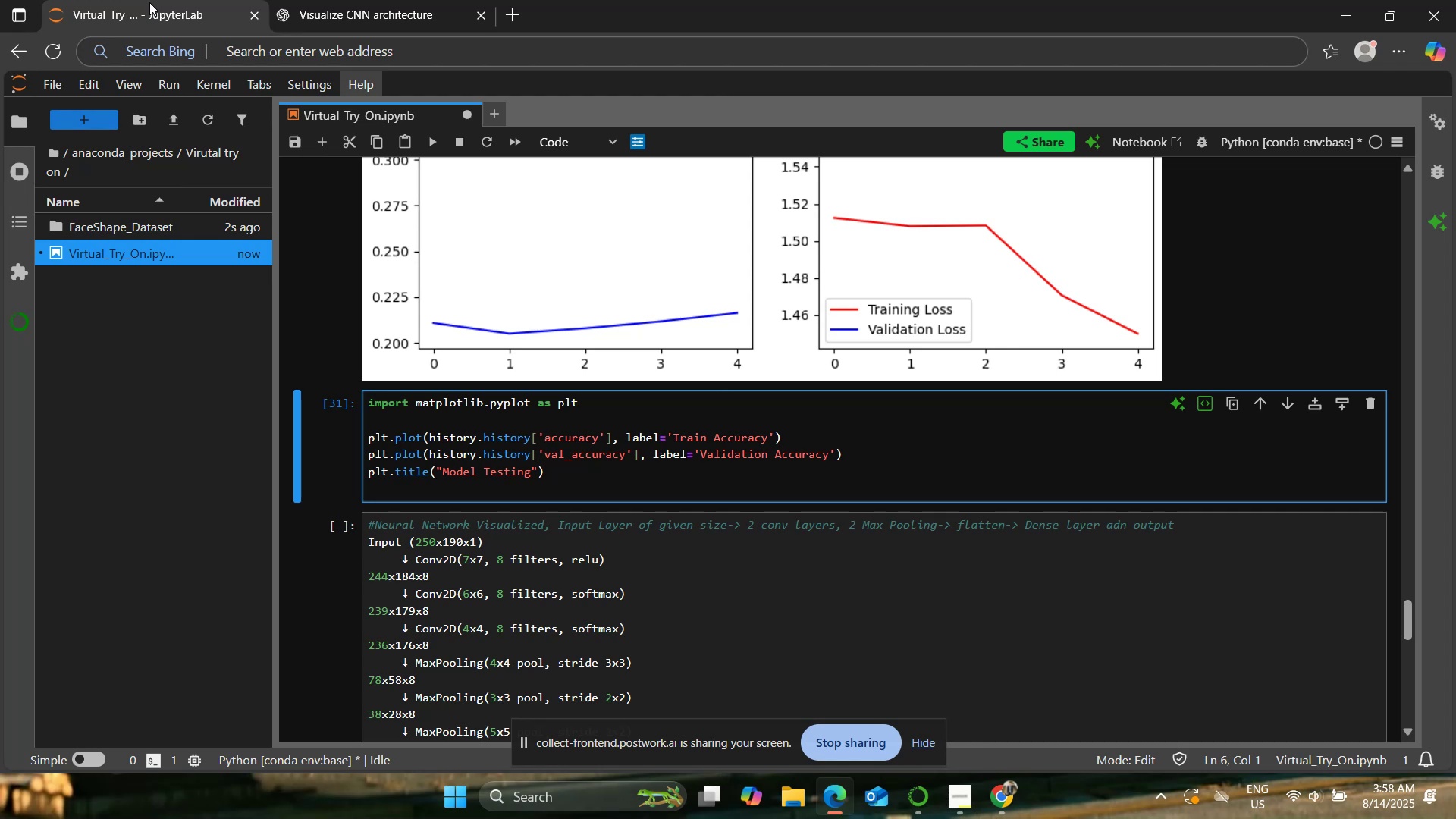 
type(plt.ylabel())
 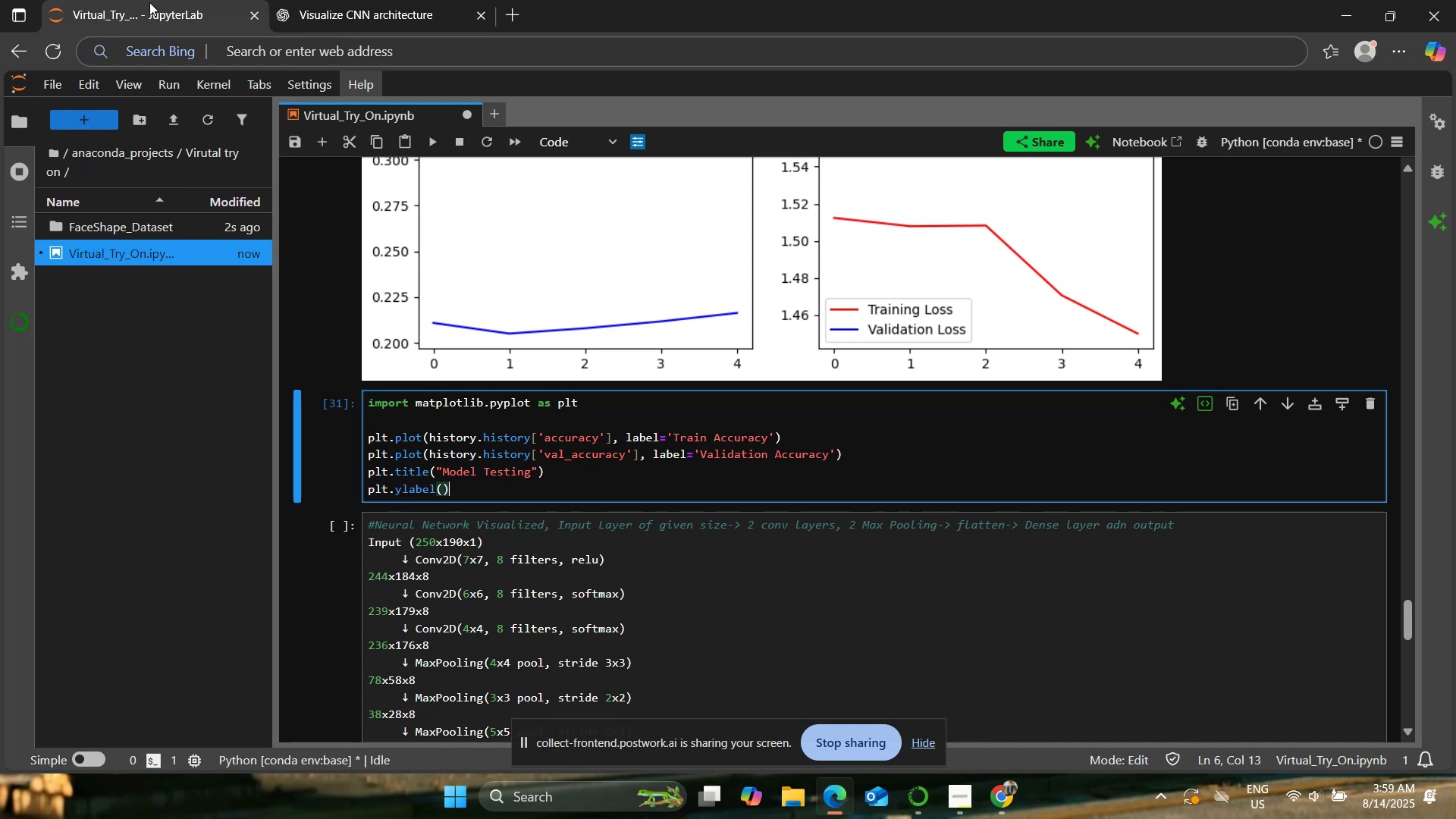 
key(ArrowLeft)
 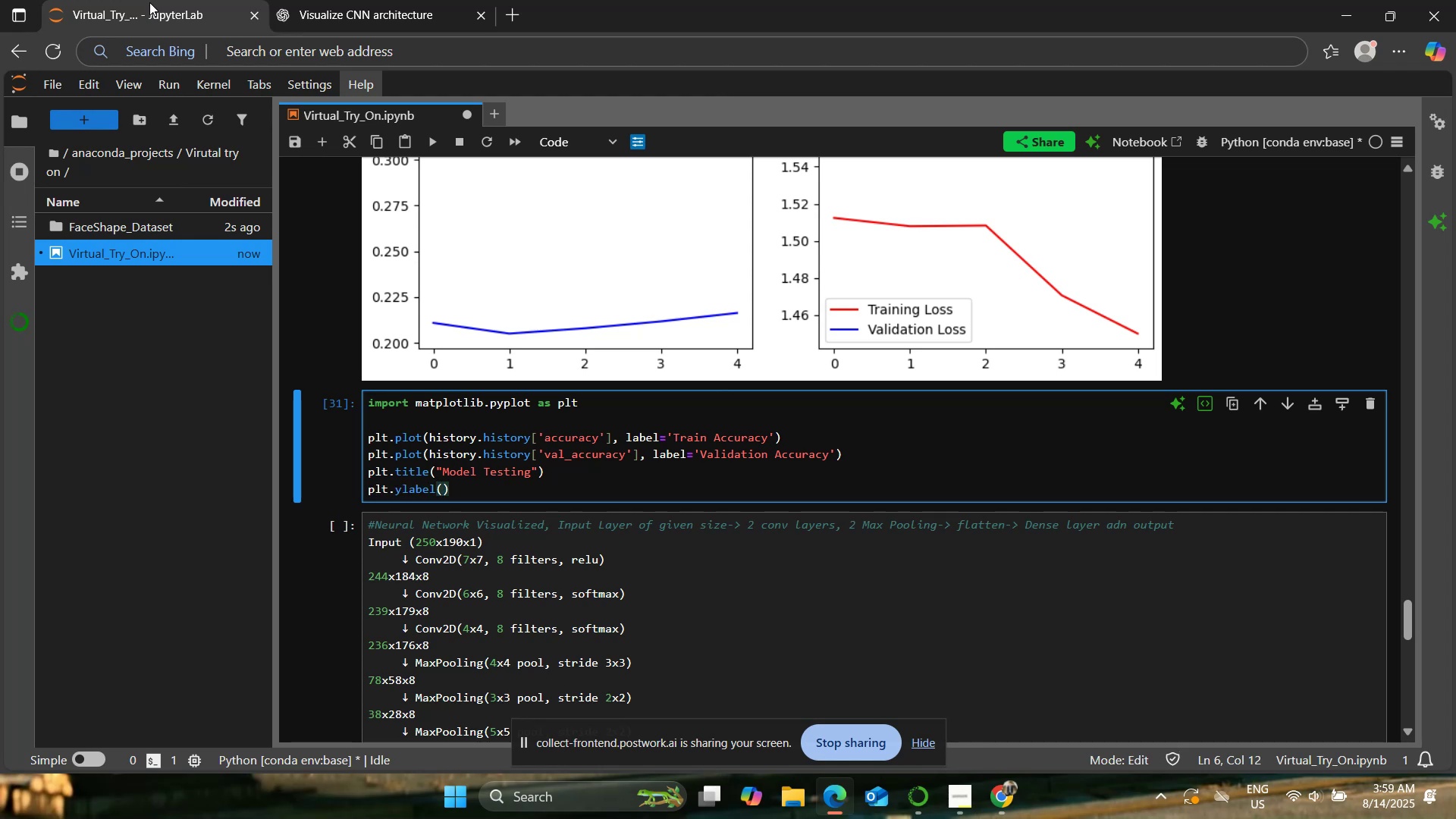 
key(Quote)
 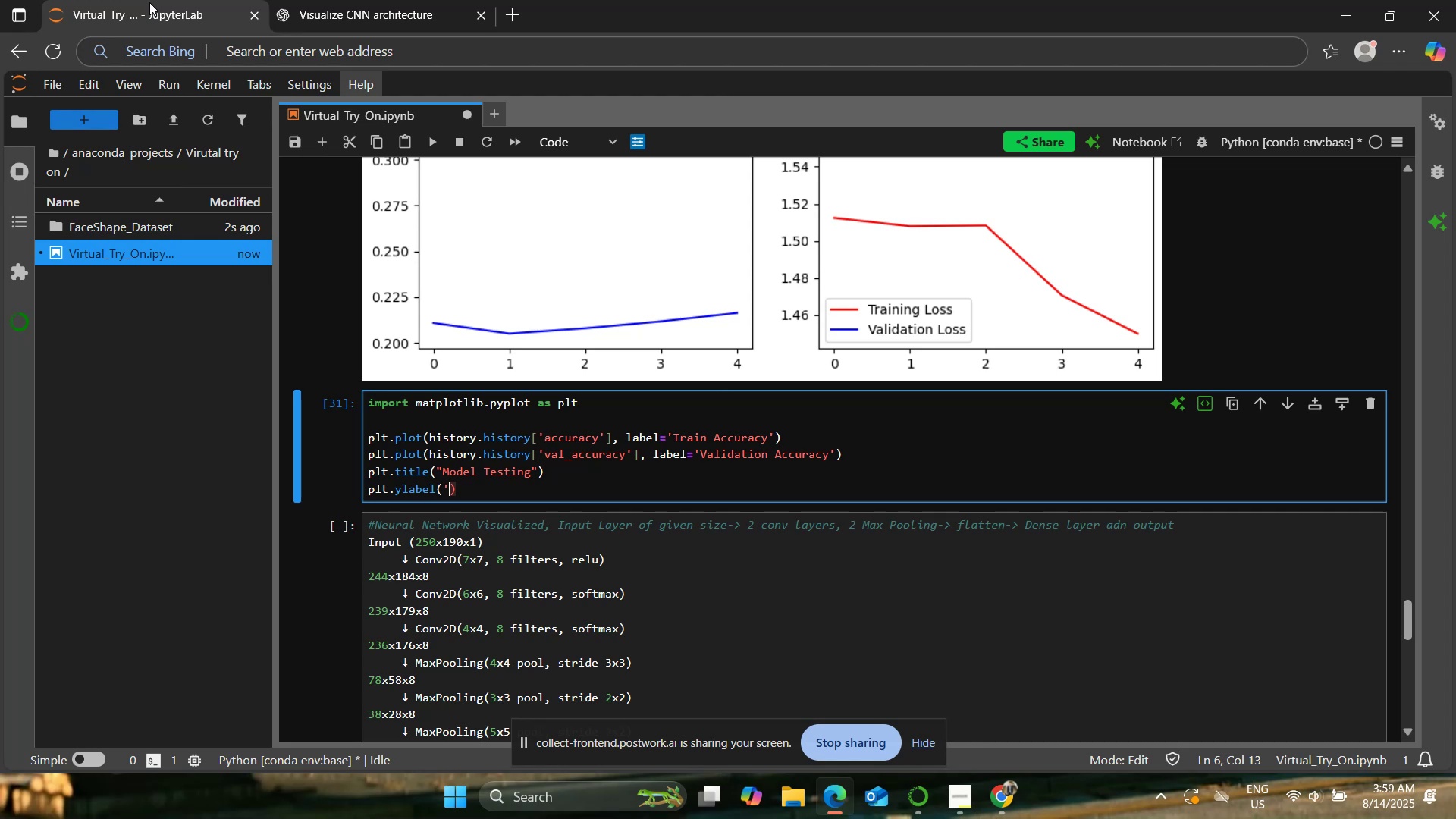 
key(Quote)
 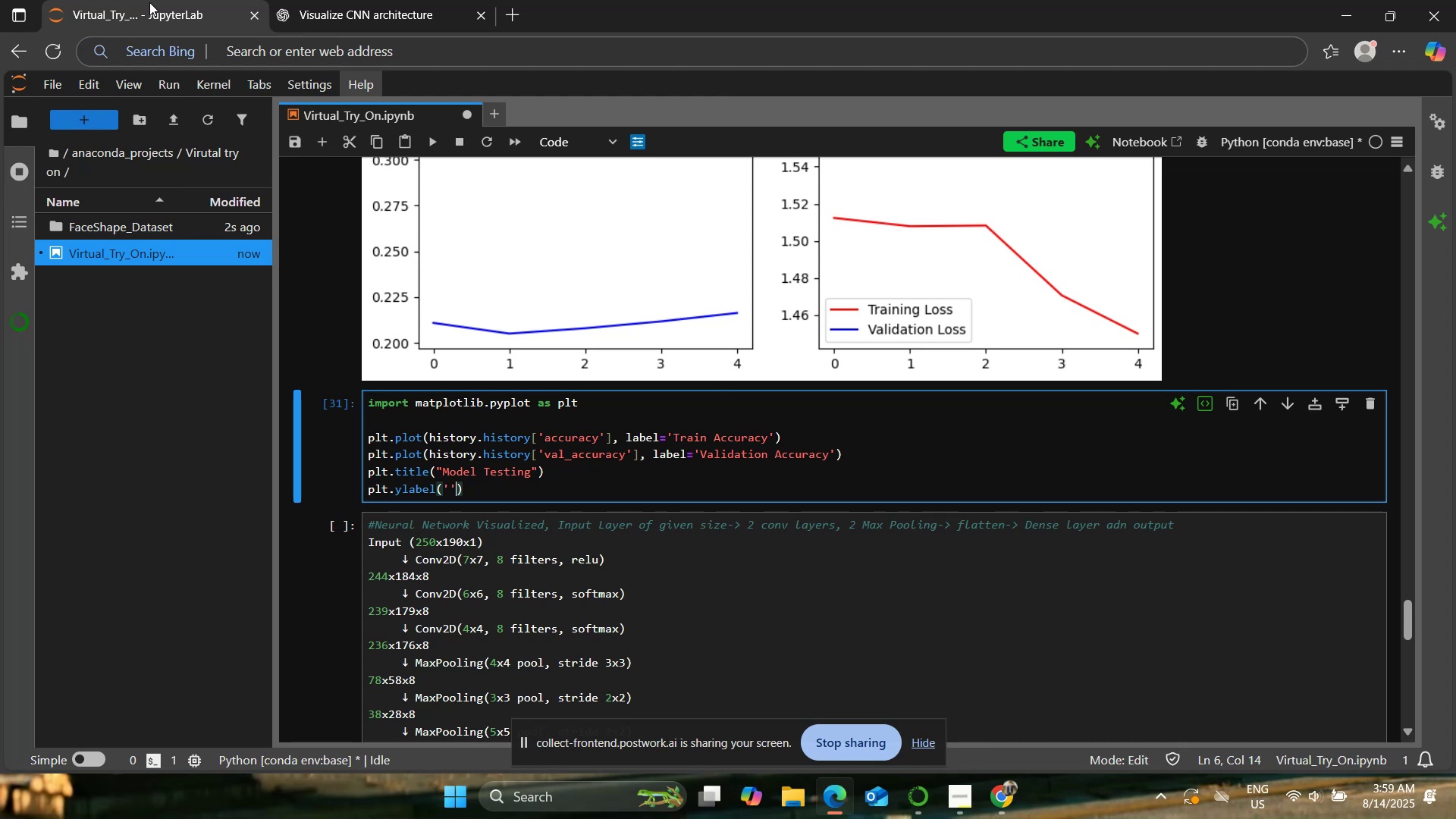 
key(ArrowLeft)
 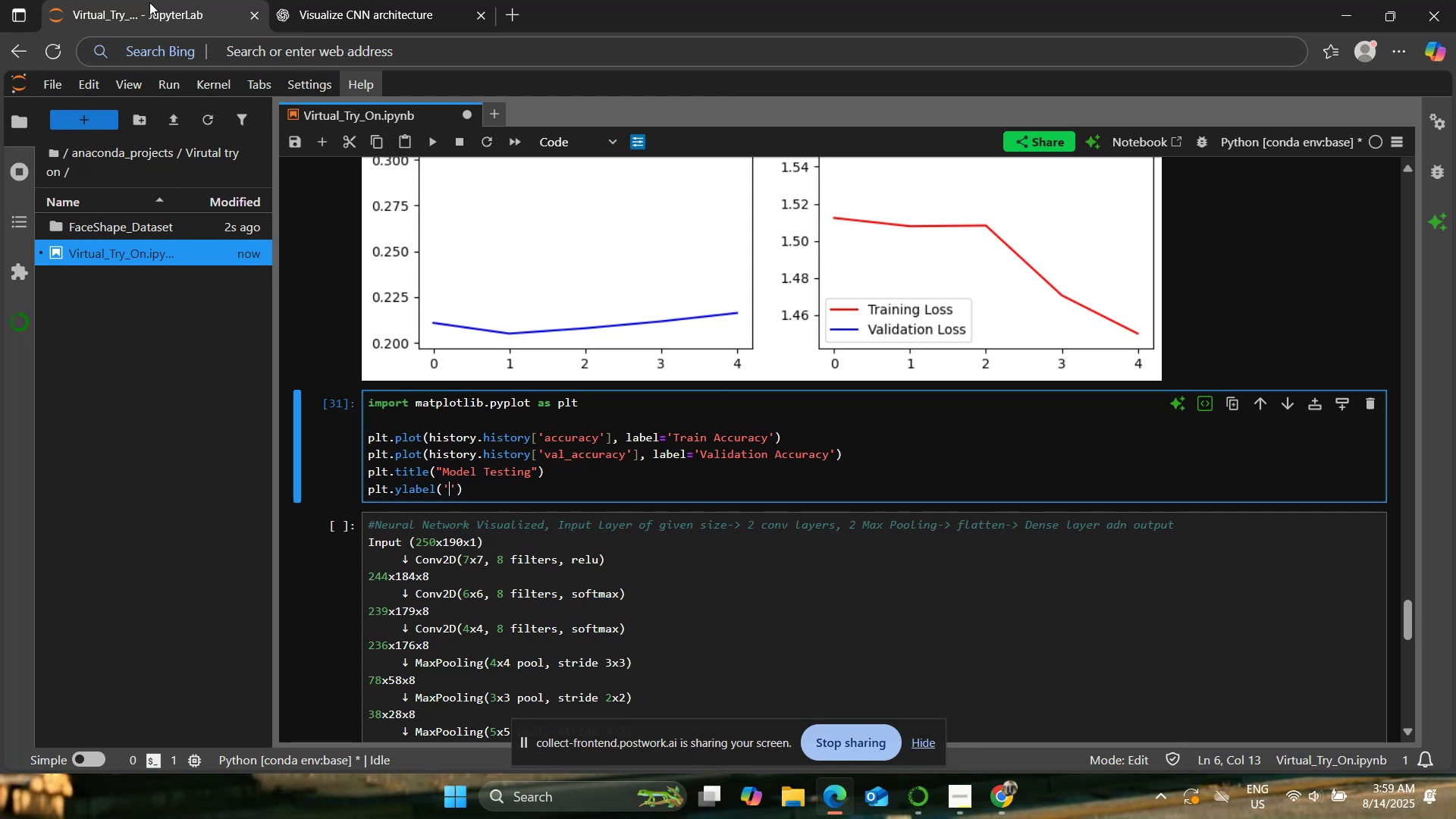 
type(Accuracy)
 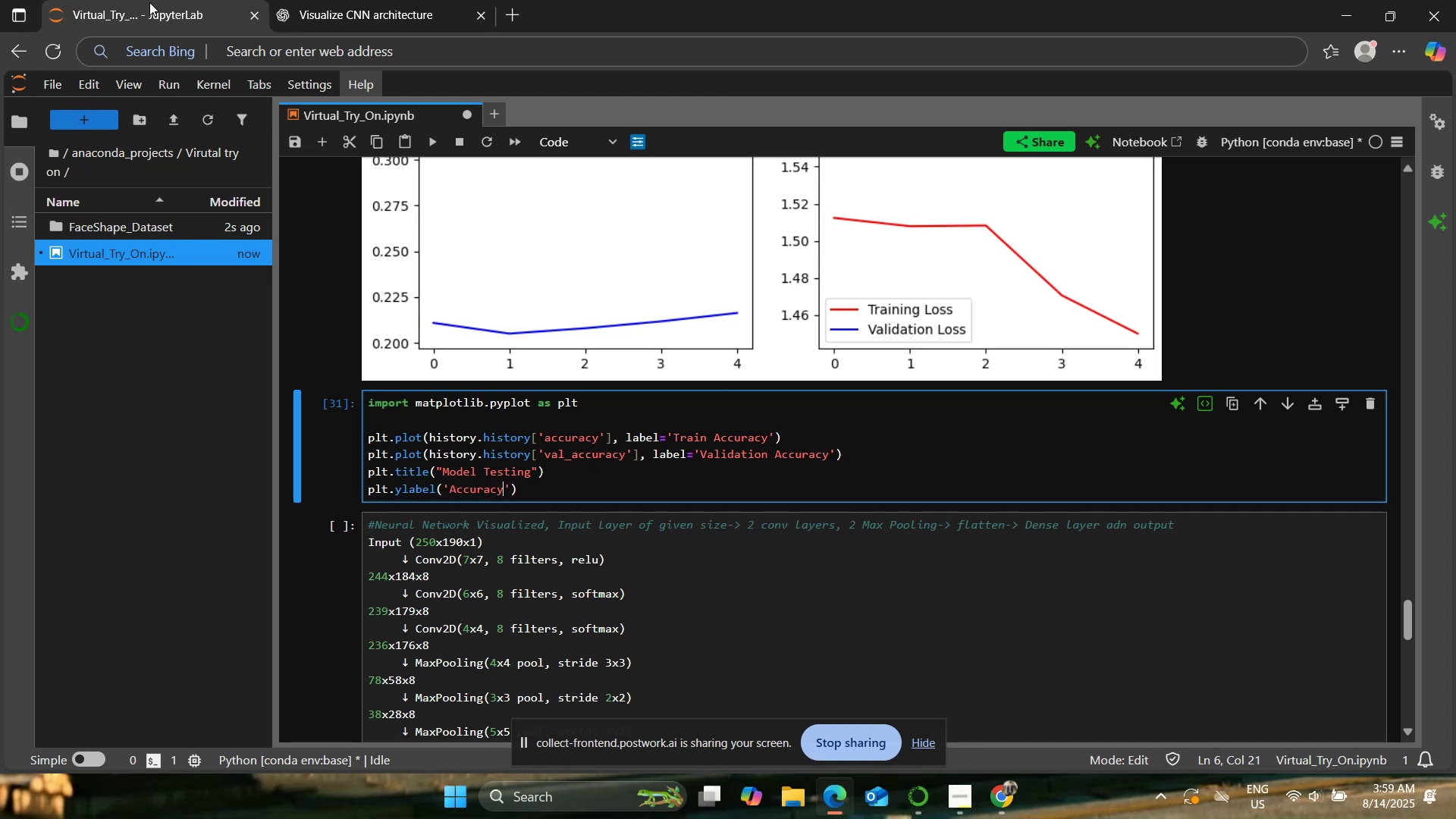 
key(ArrowRight)
 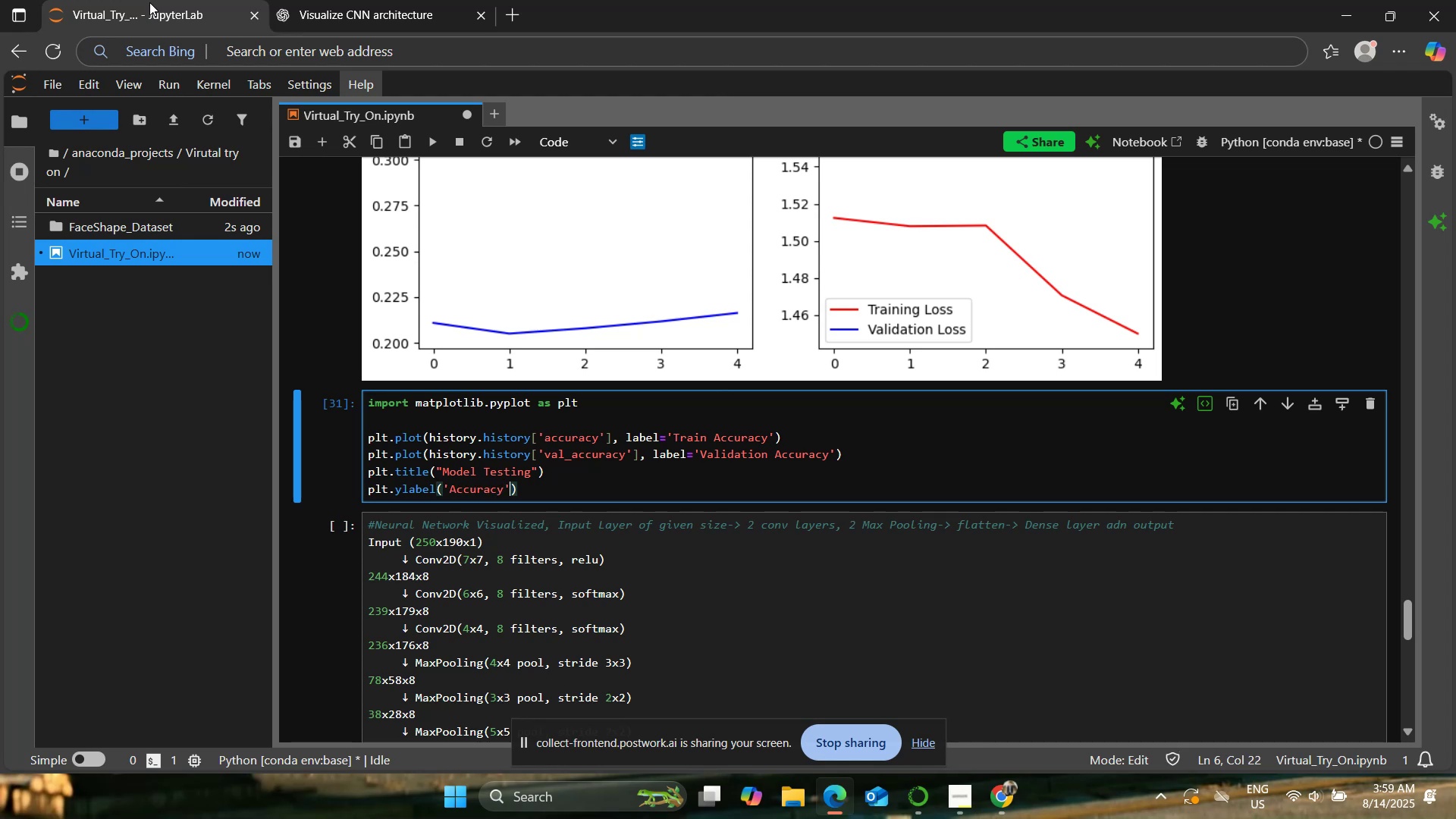 
key(ArrowRight)
 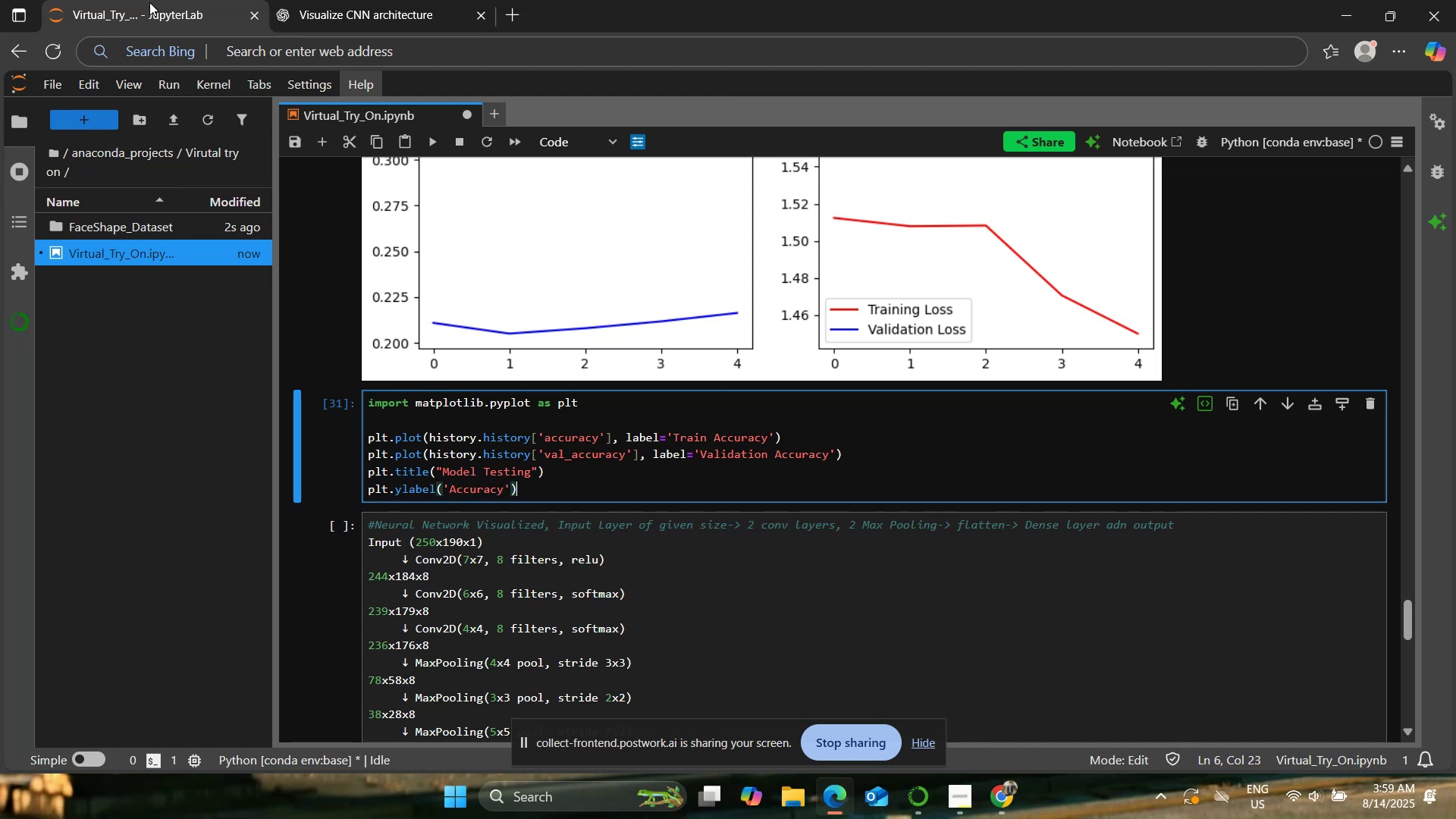 
key(Enter)
 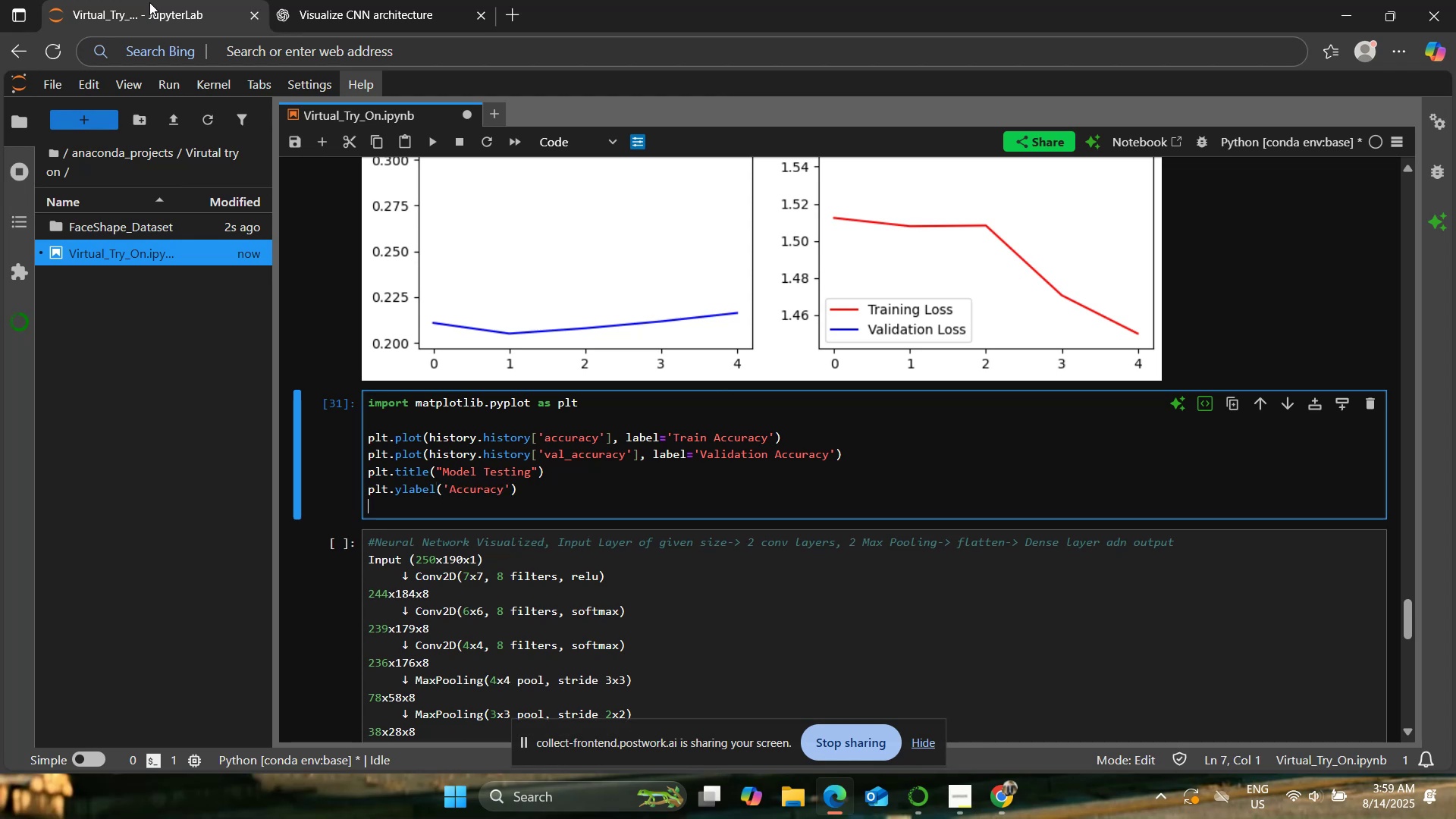 
type(plt.xlabel('Epoch'))
 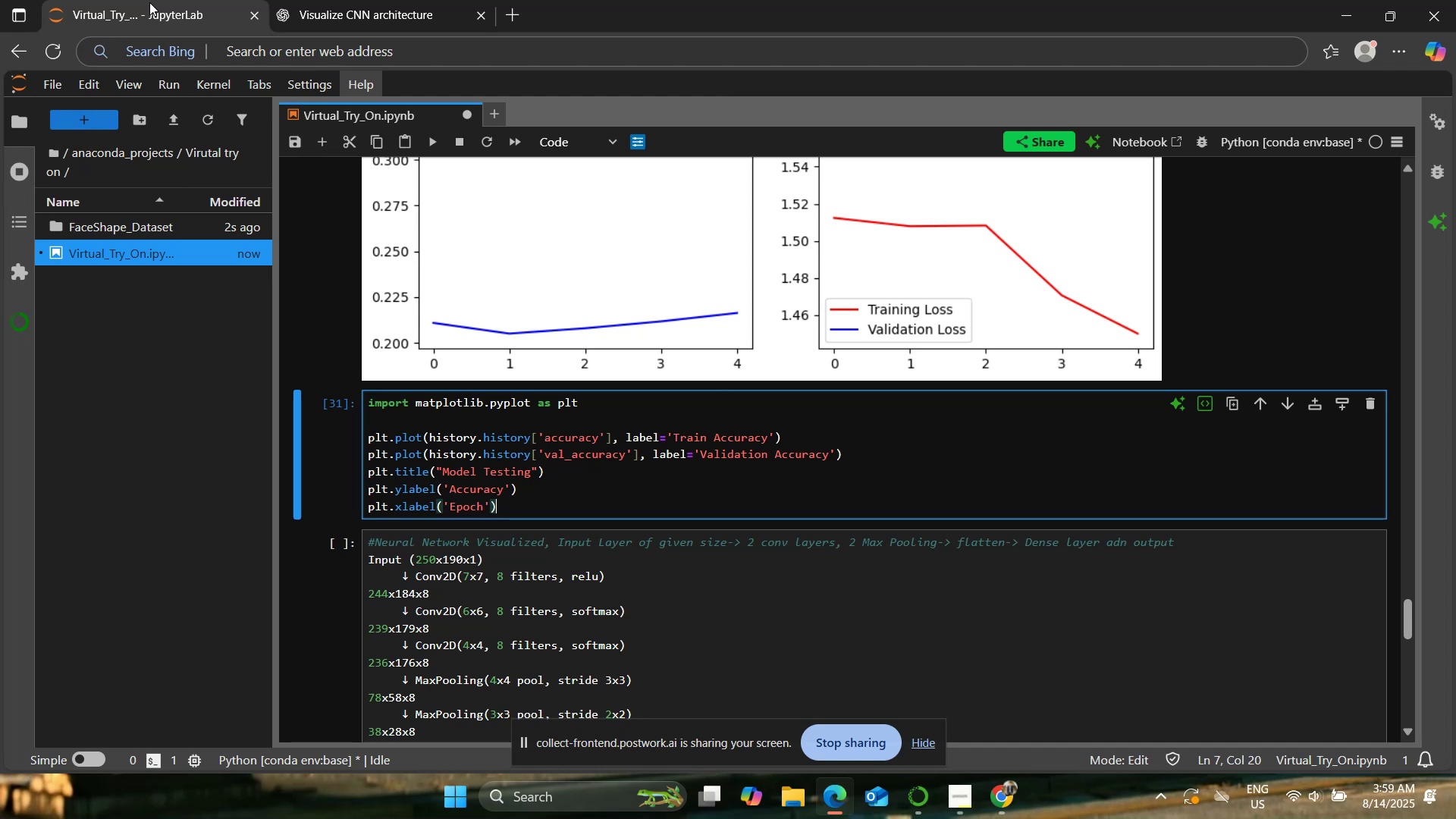 
 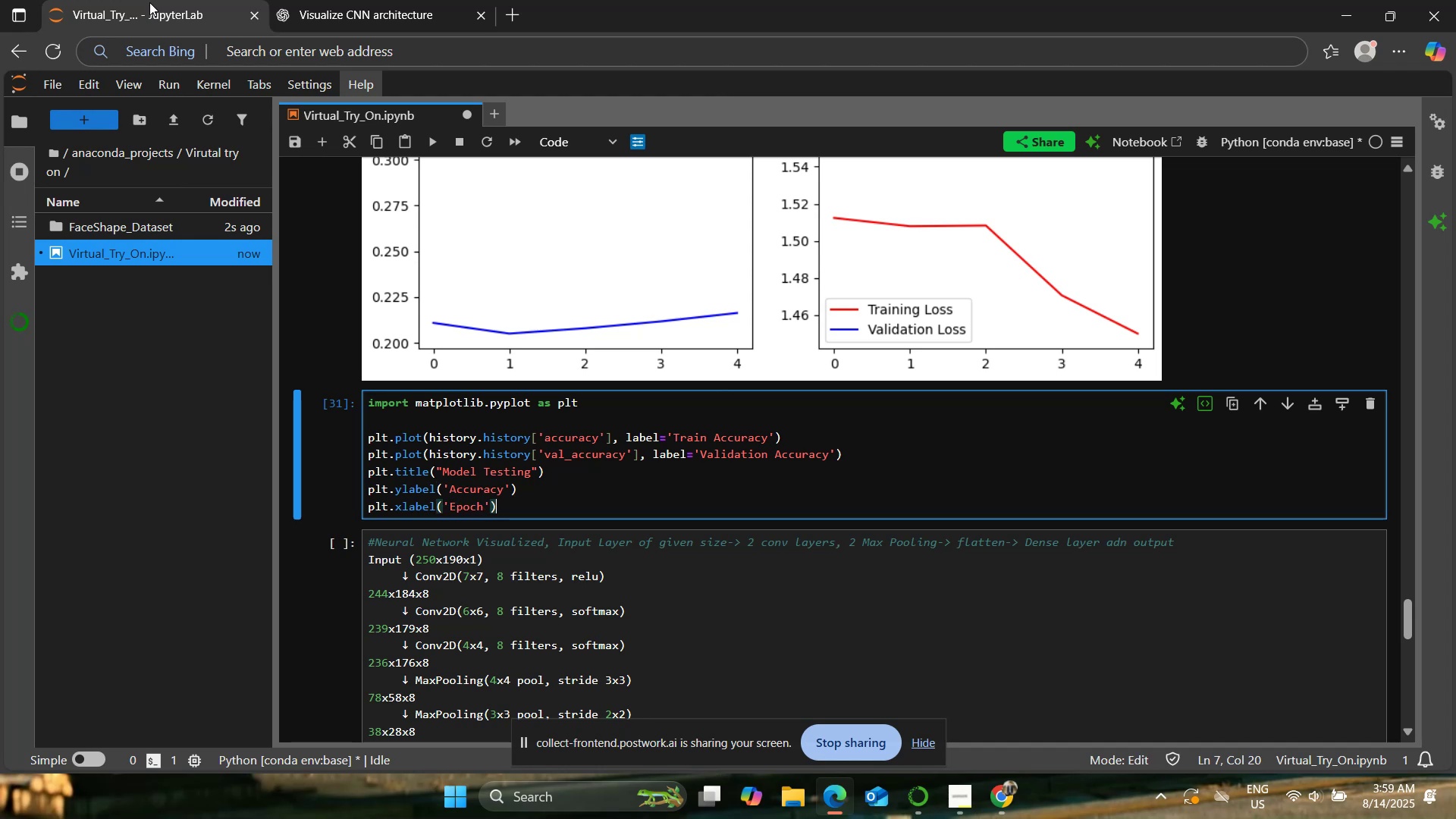 
key(Enter)
 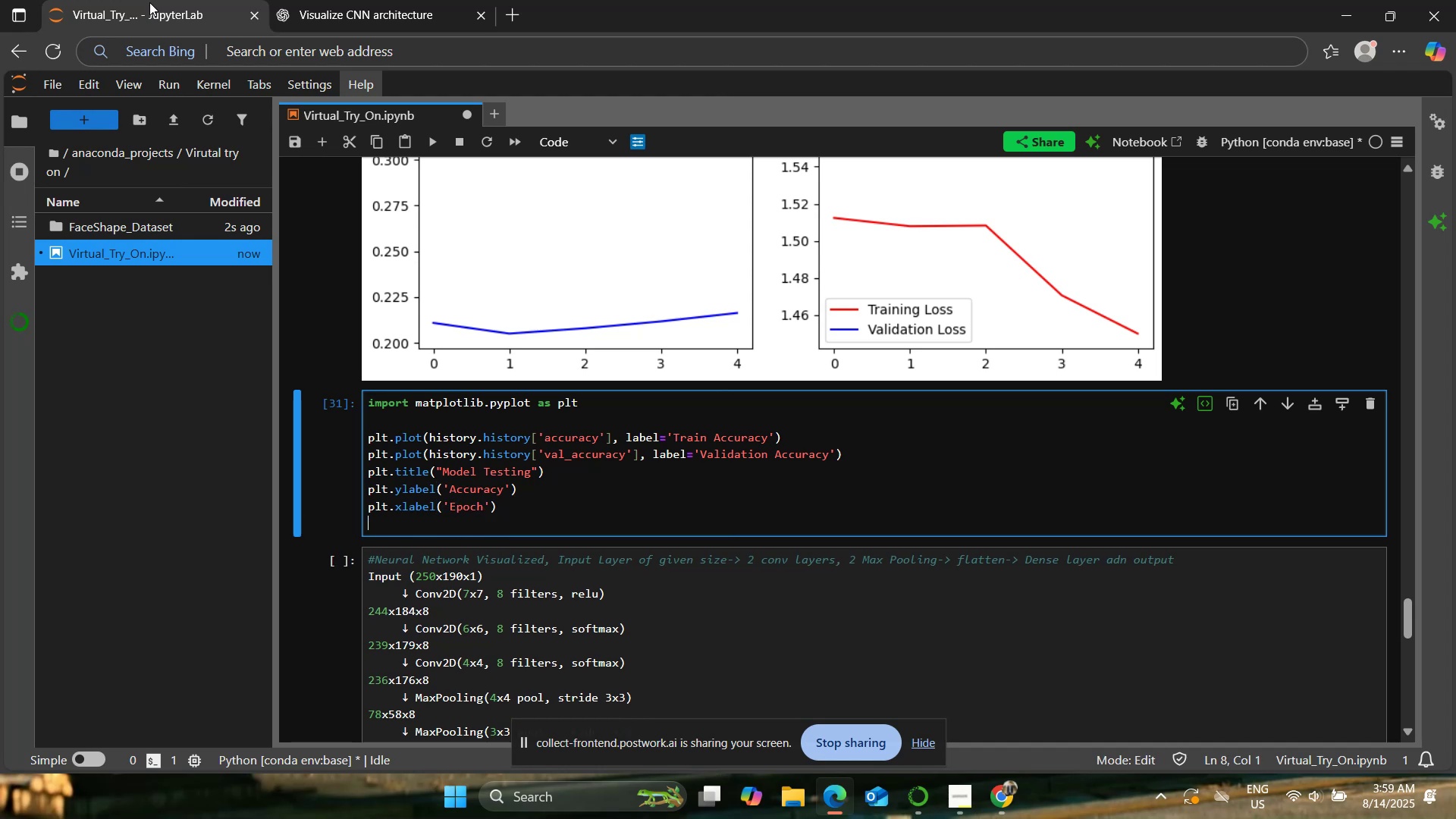 
type(plt.leg)
 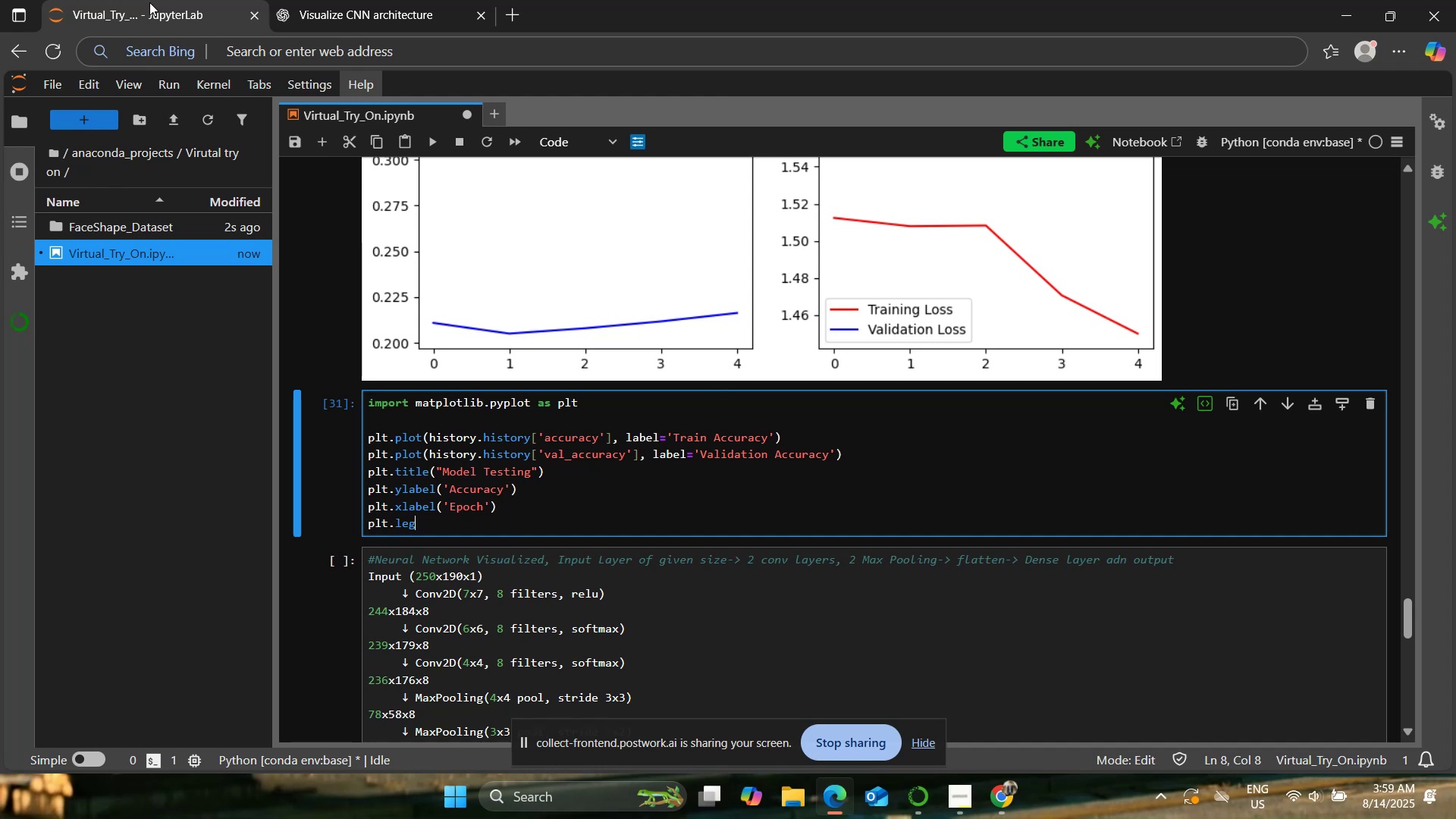 
left_click([298, 0])
 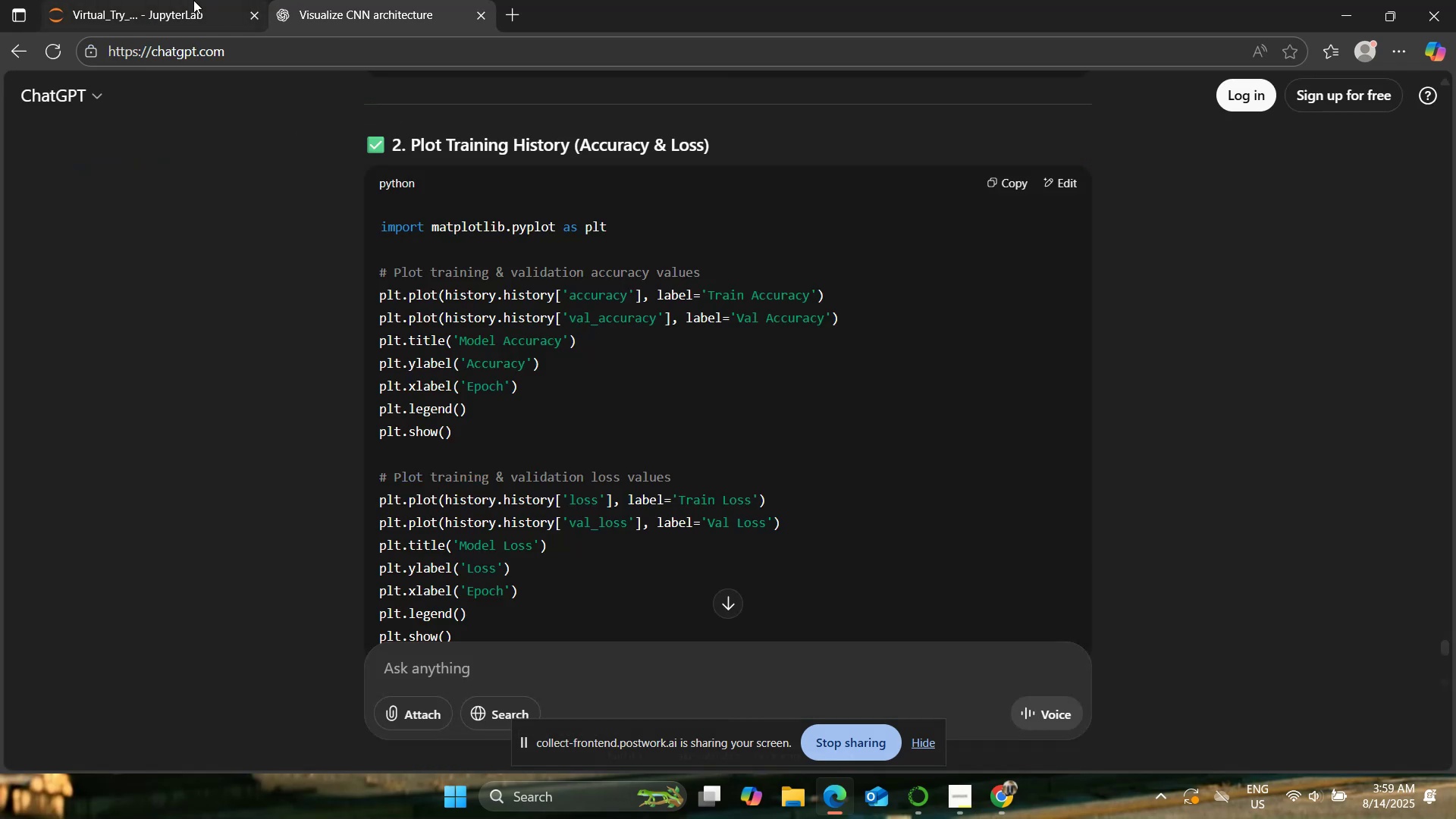 
left_click([188, 0])
 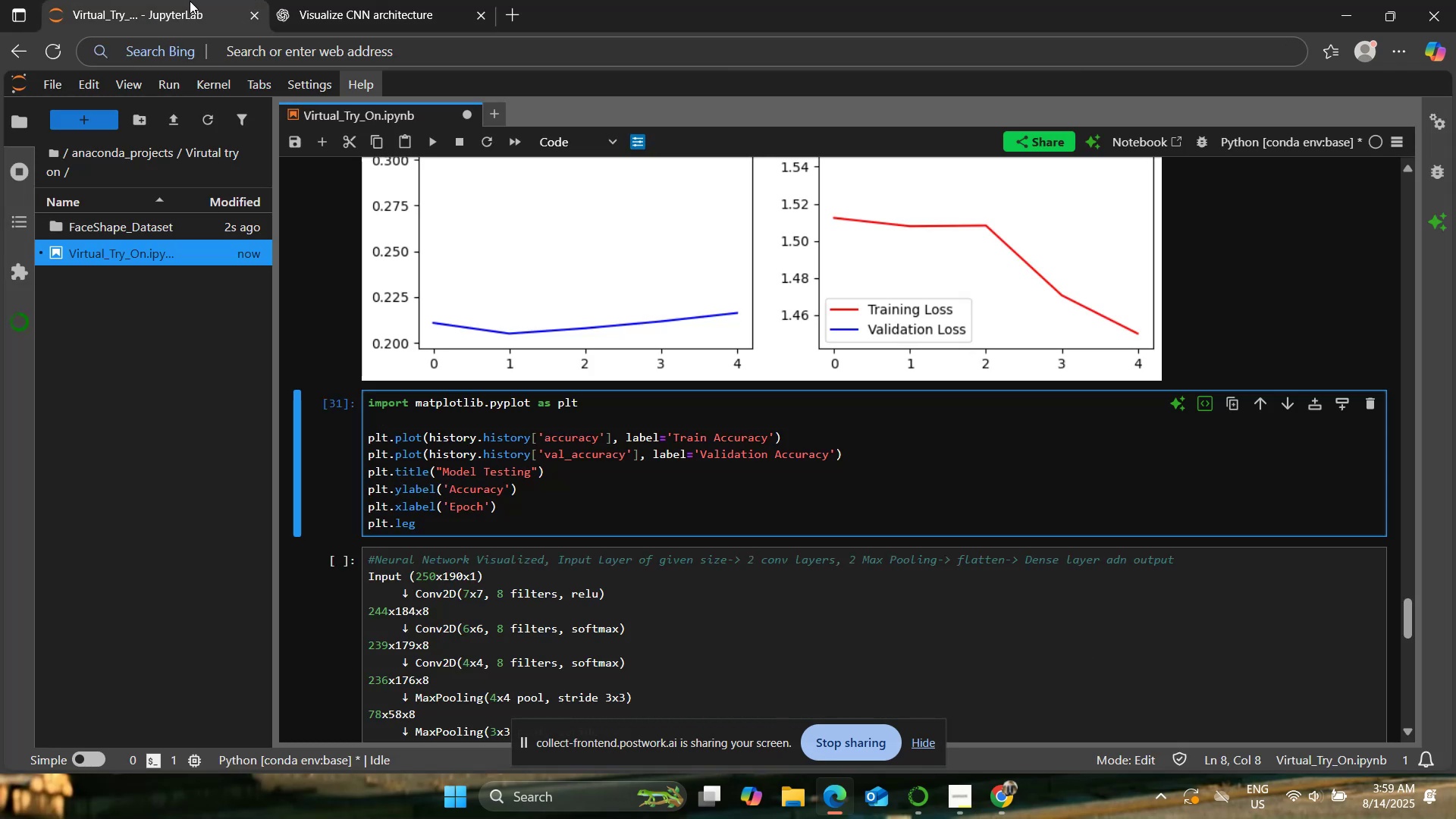 
type(end())
 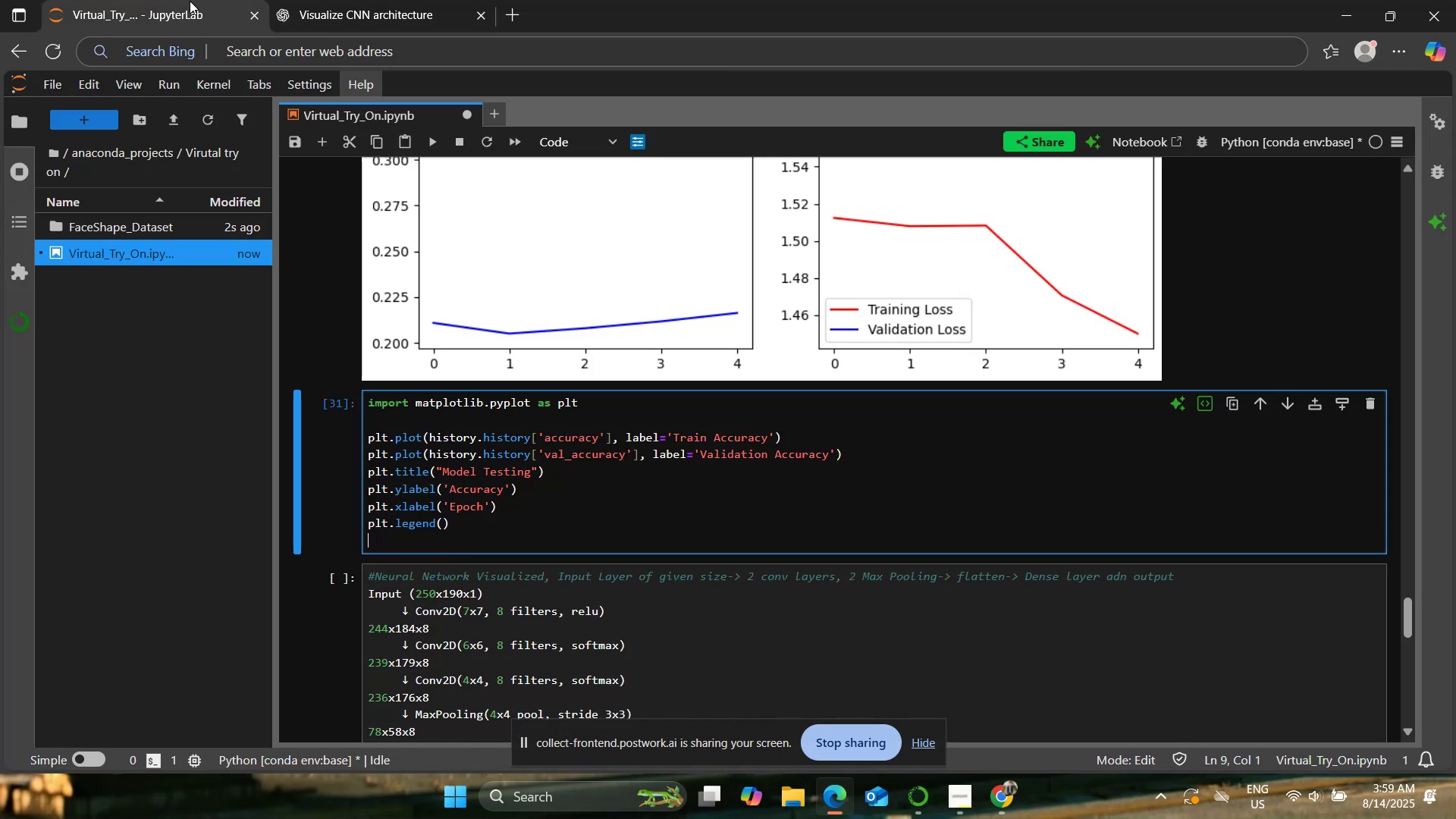 
 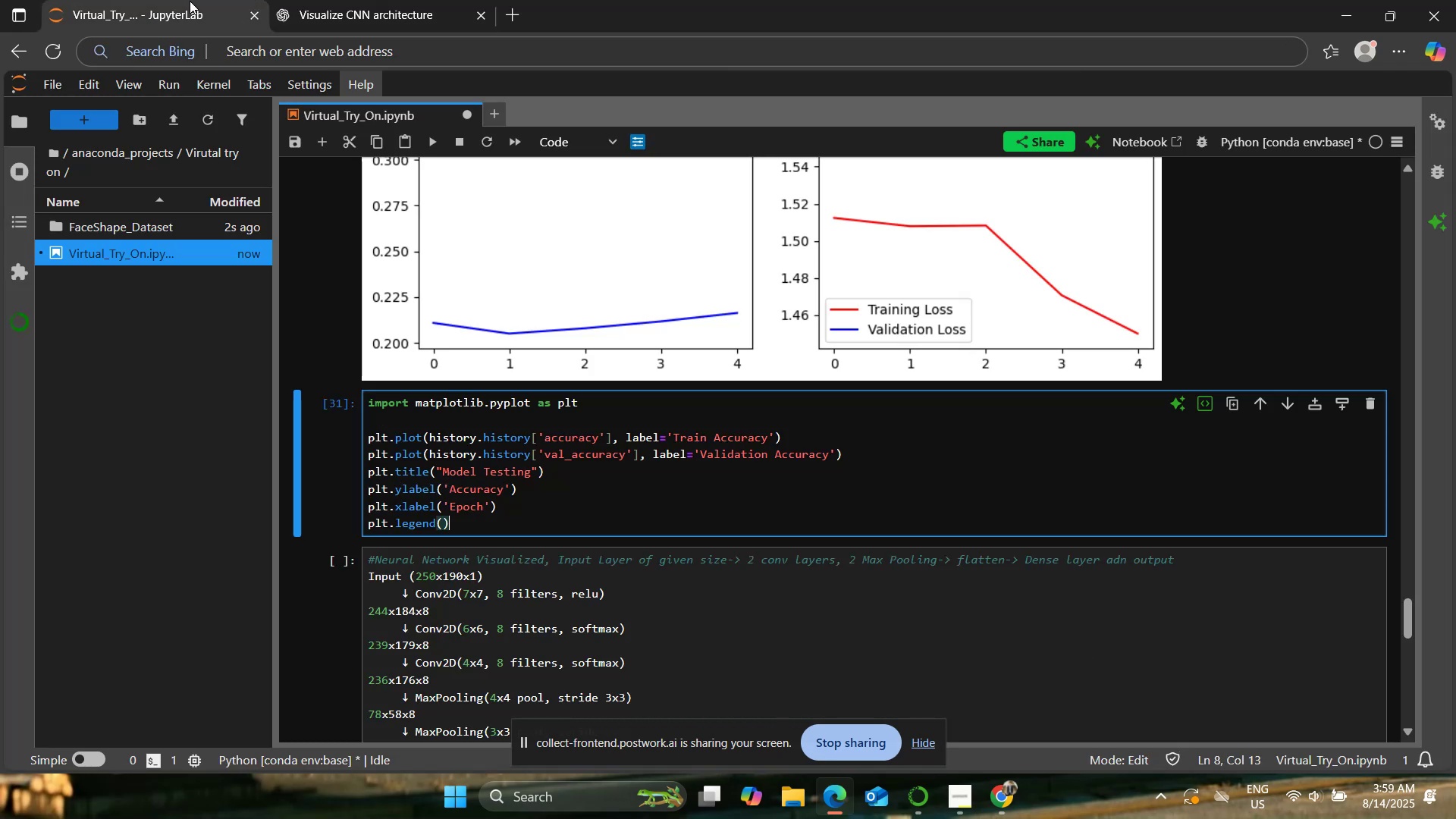 
key(Enter)
 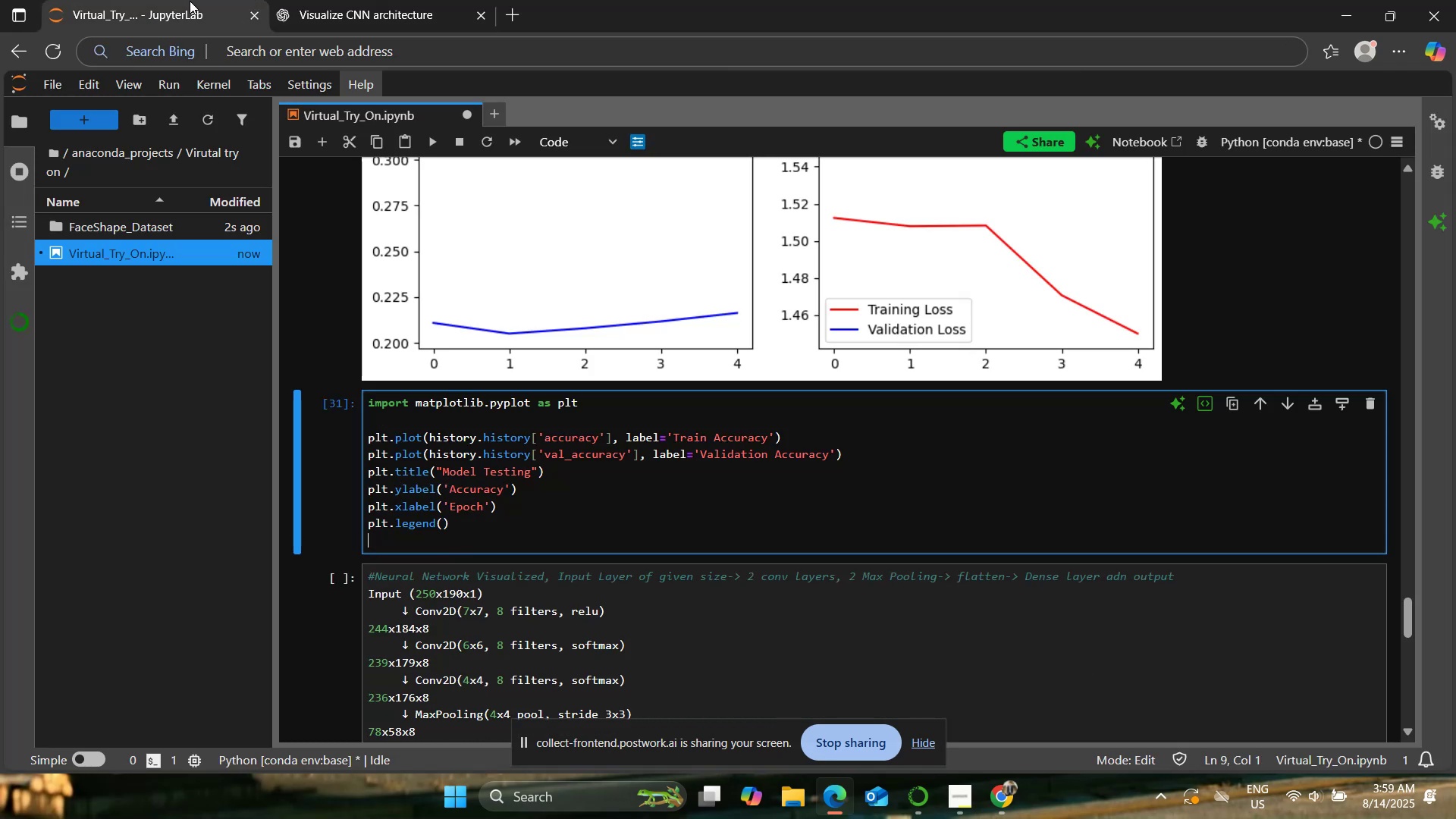 
type(plt.show())
 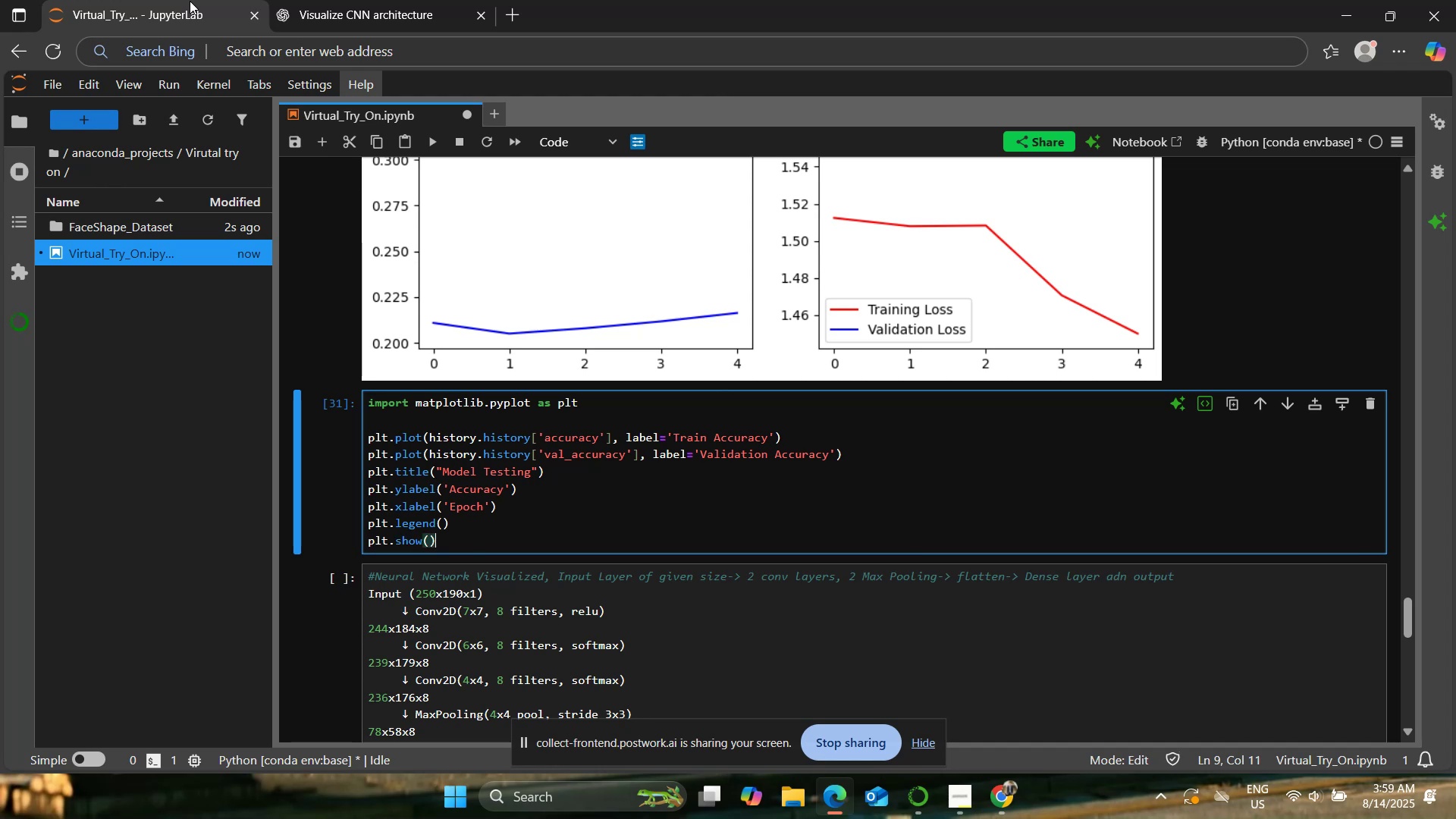 
double_click([466, 441])
 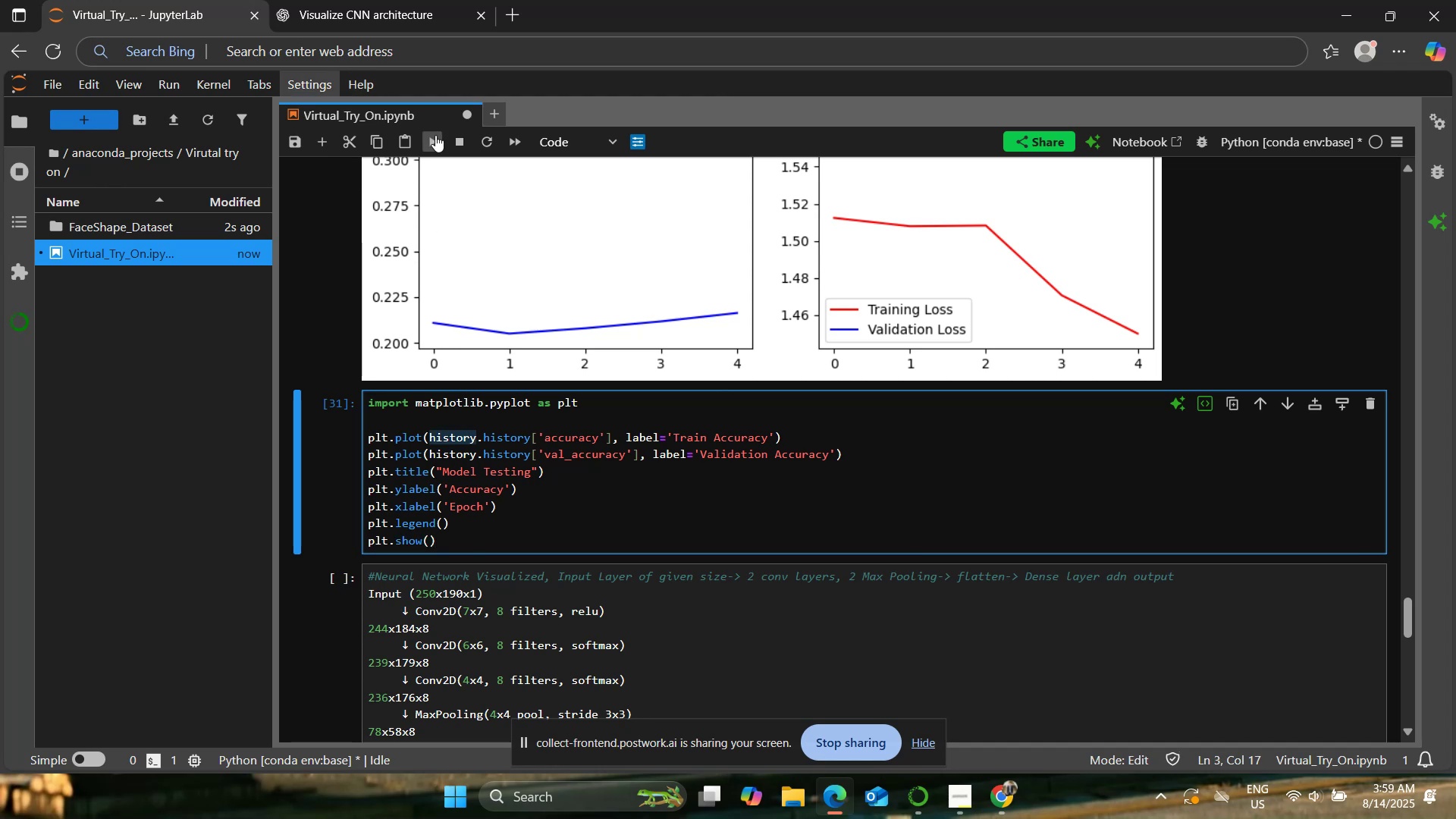 
left_click([436, 135])
 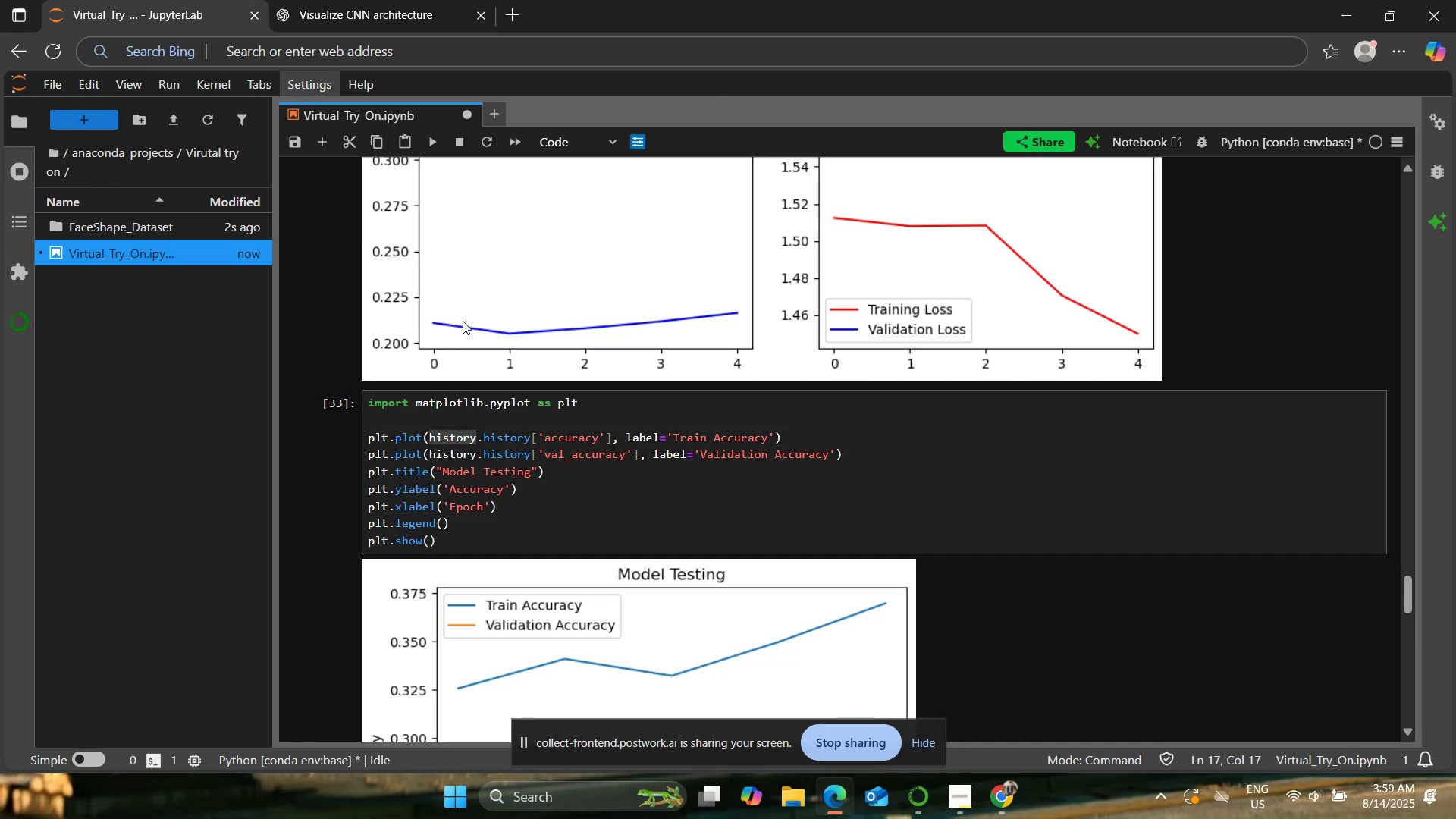 
scroll: coordinate [418, 332], scroll_direction: down, amount: 4.0
 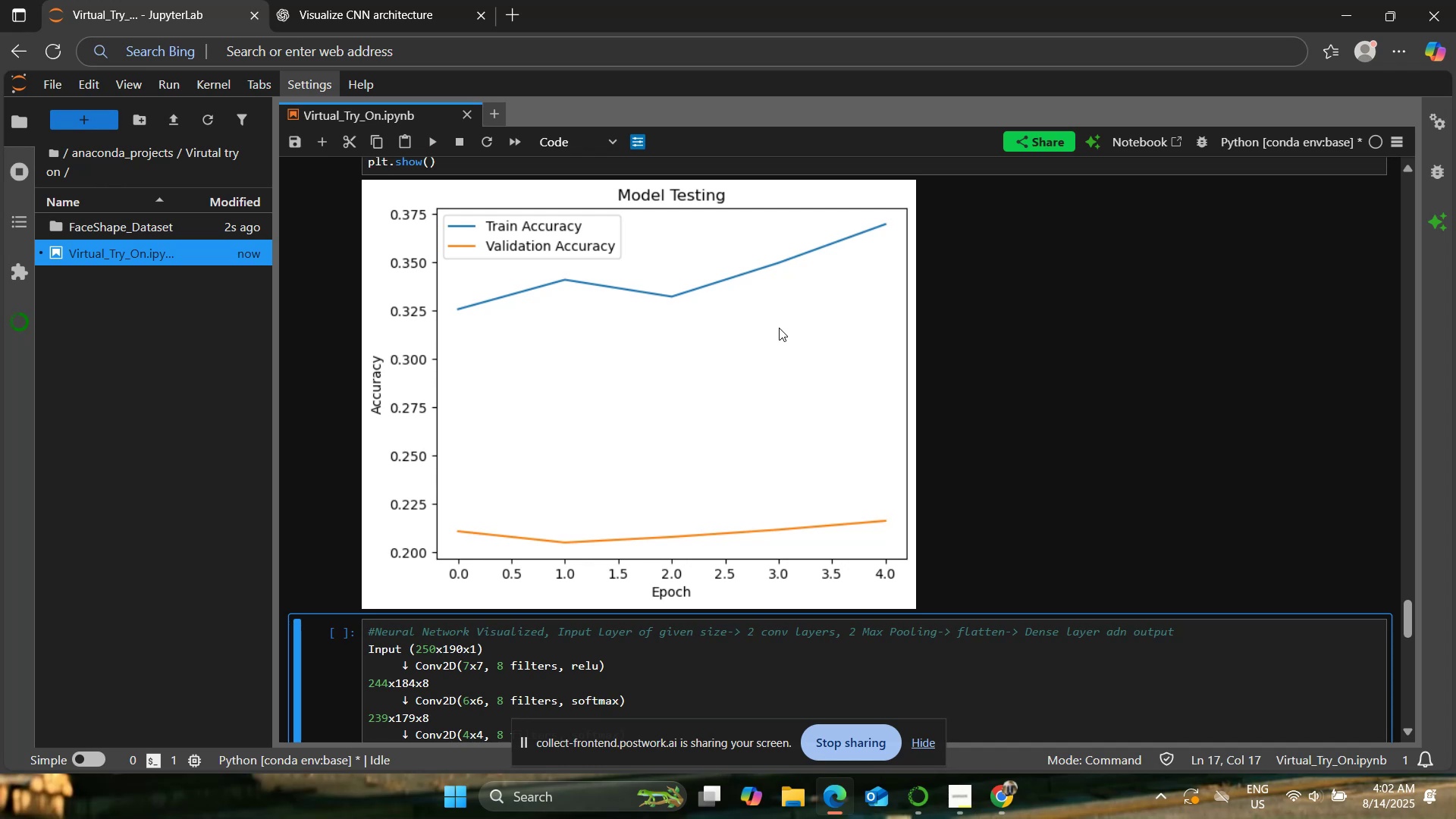 
wait(142.84)
 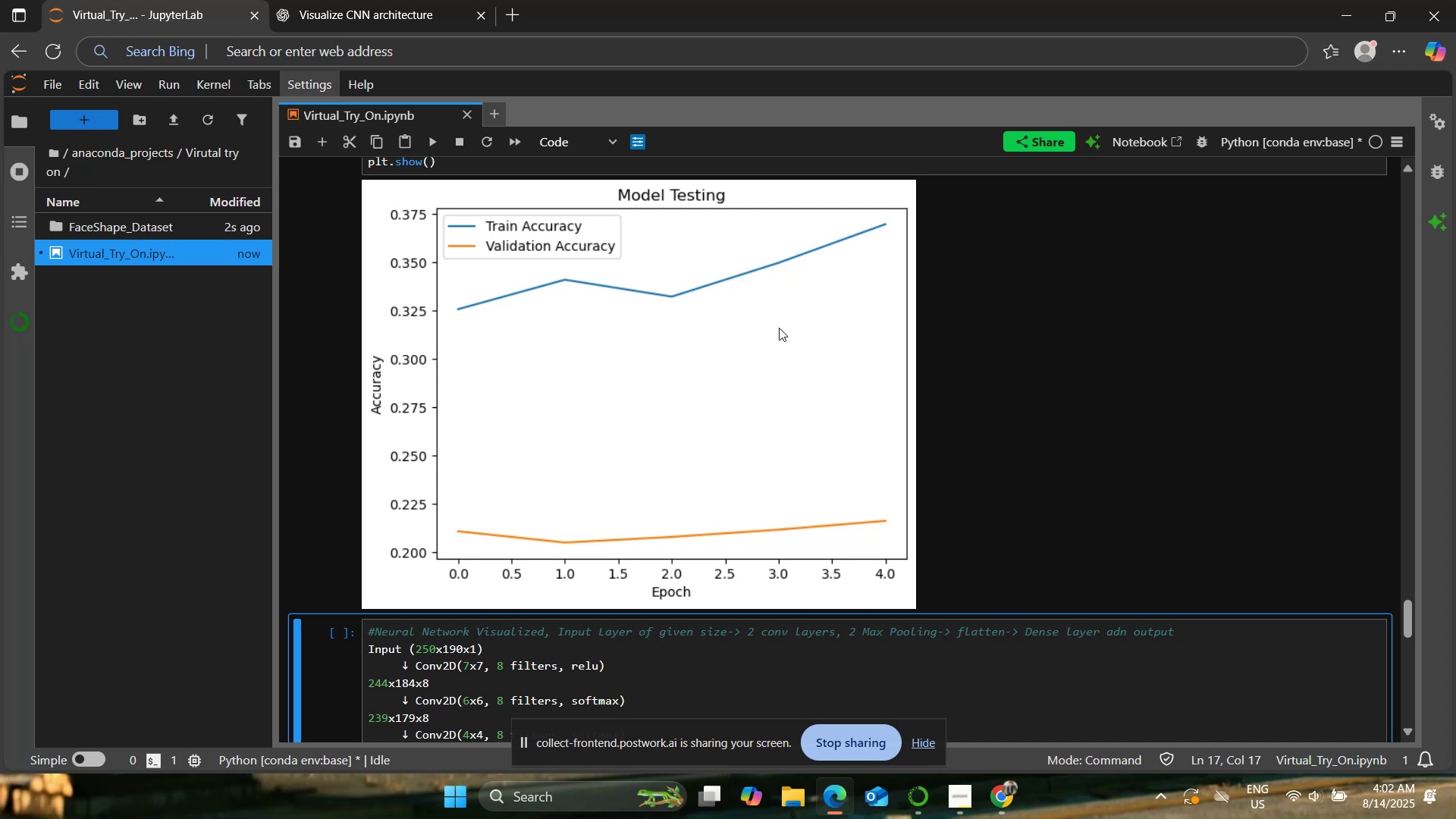 
scroll: coordinate [610, 413], scroll_direction: up, amount: 3.0
 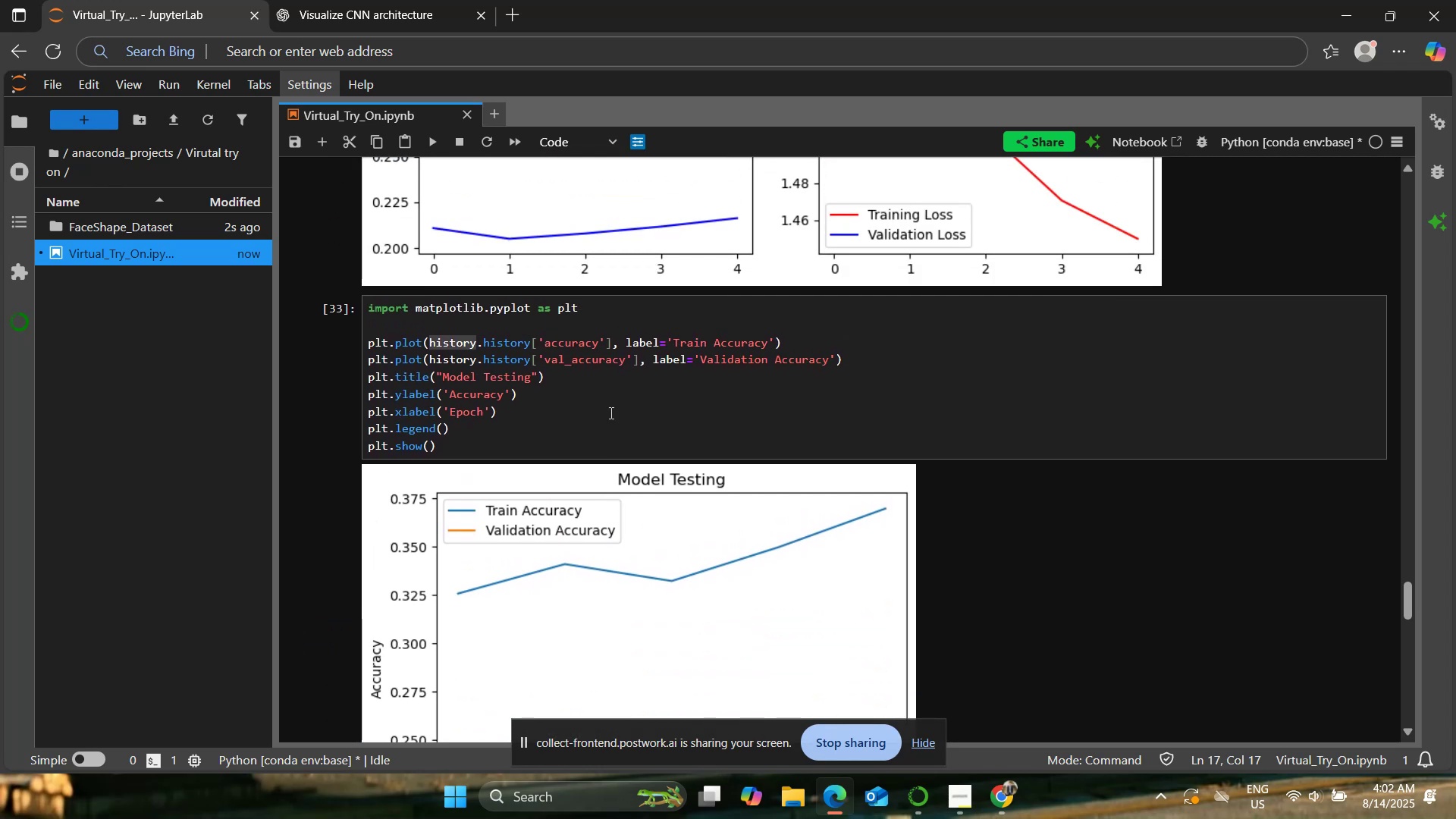 
scroll: coordinate [610, 412], scroll_direction: down, amount: 12.0
 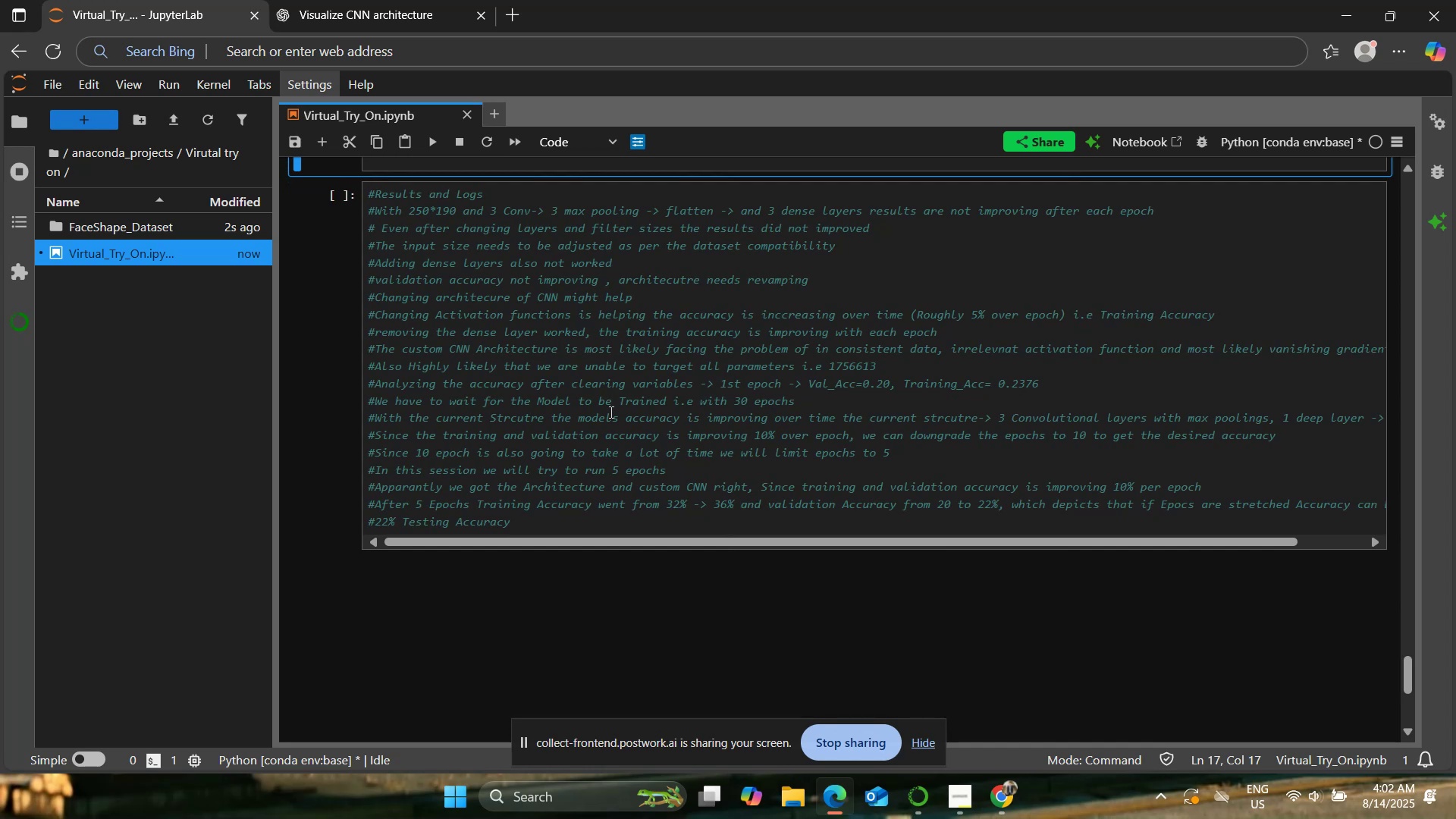 
scroll: coordinate [610, 411], scroll_direction: up, amount: 16.0
 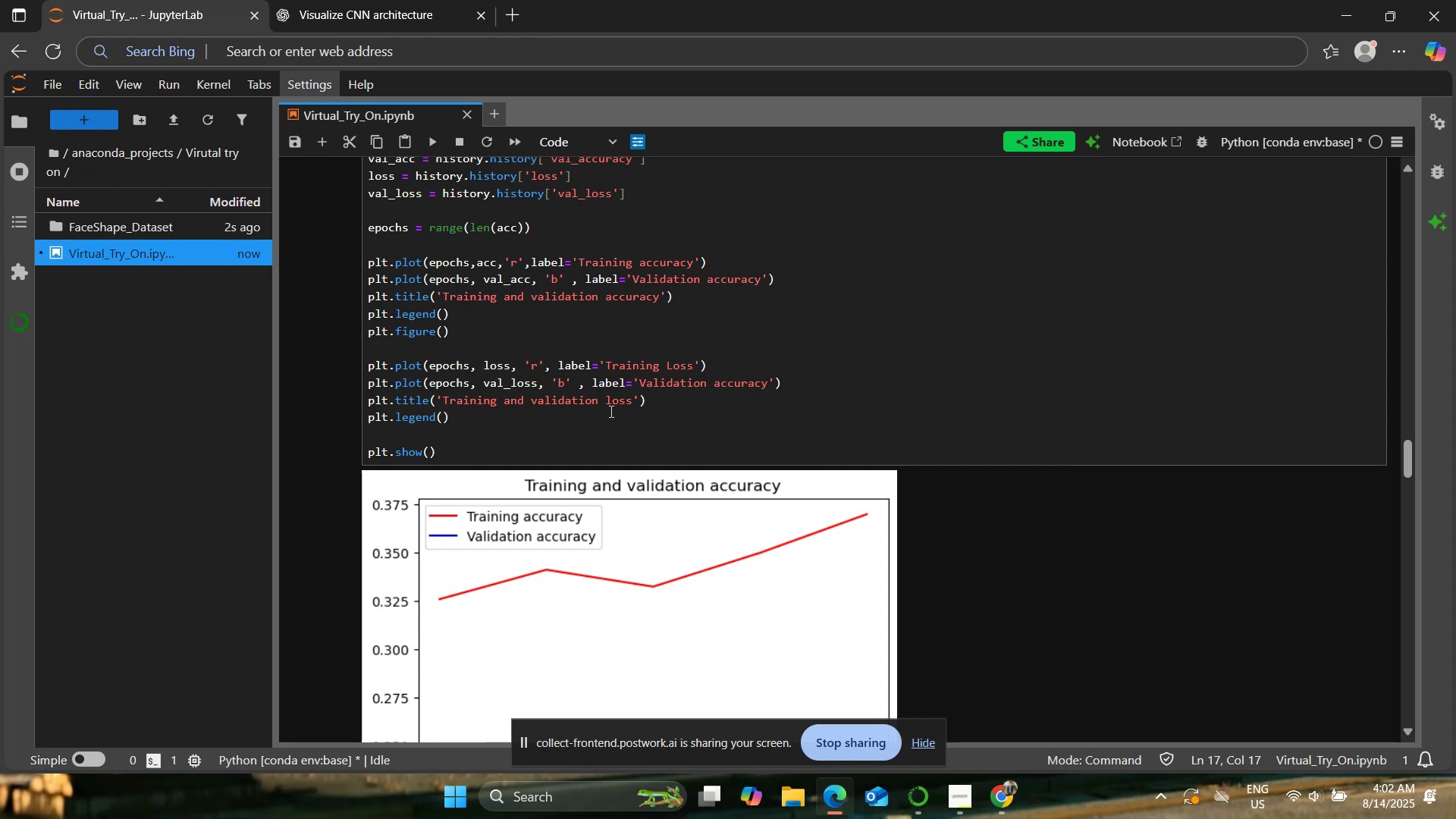 
wait(11.73)
 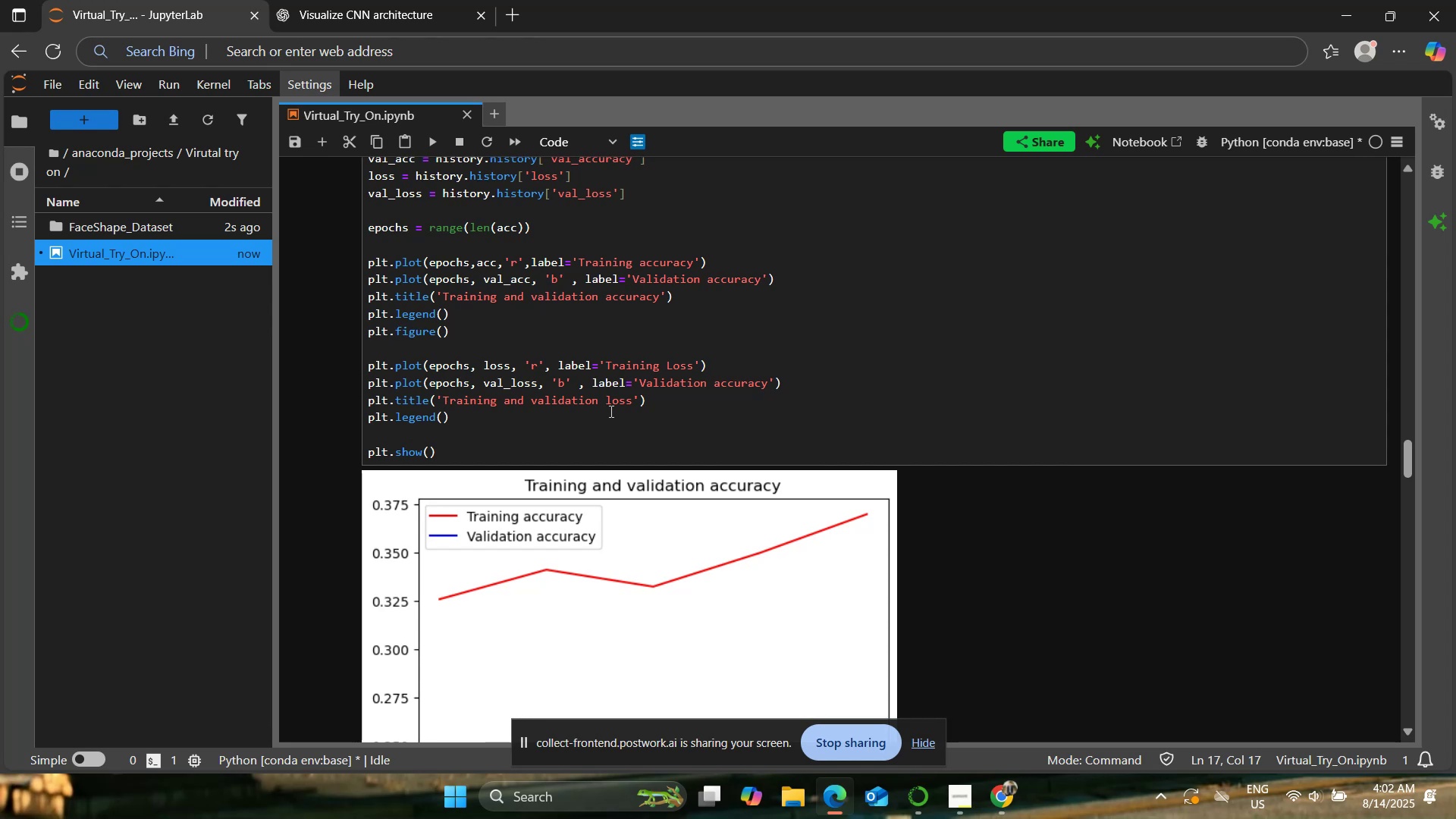 
mouse_move([1175, 766])
 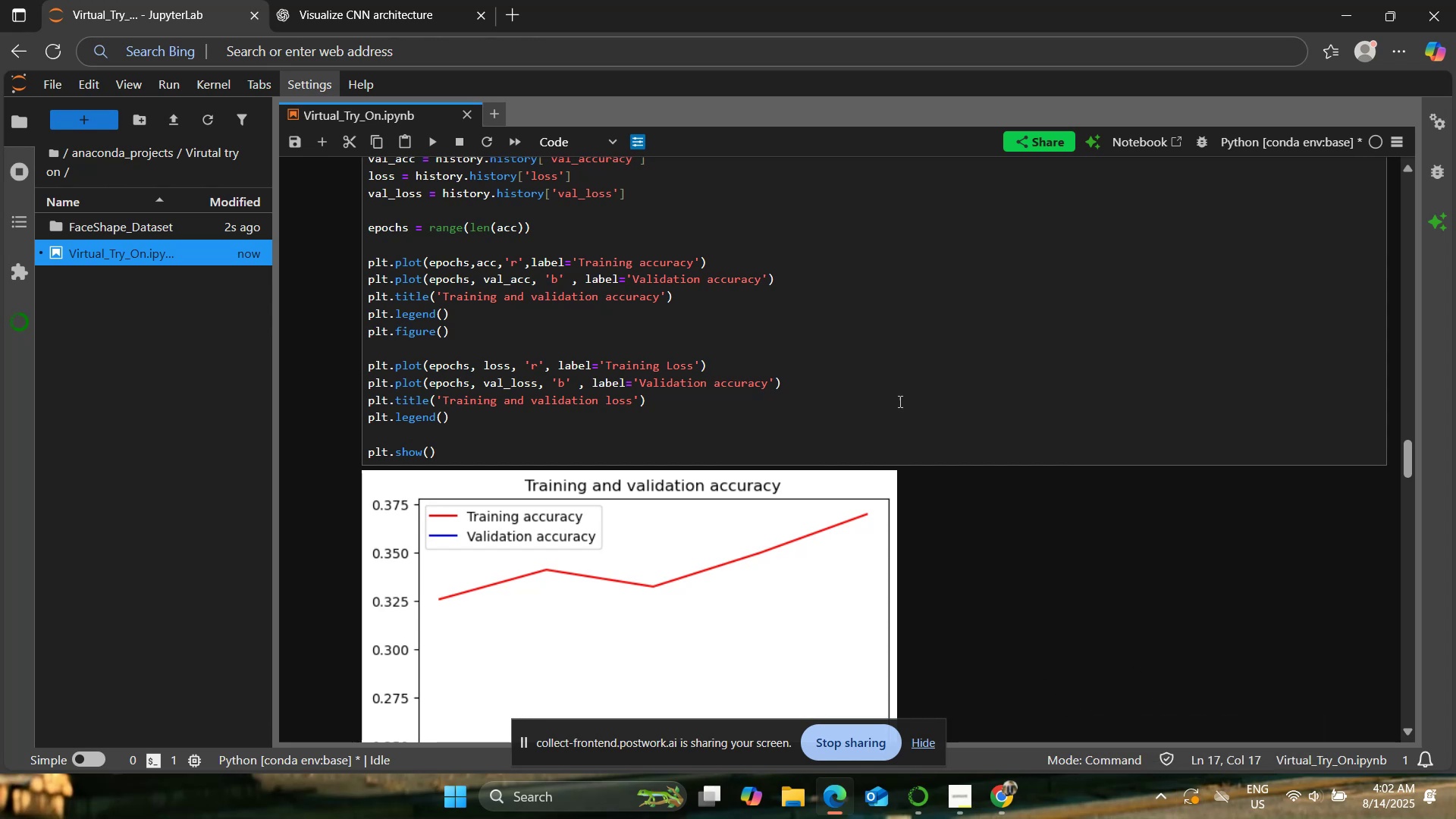 
left_click([903, 398])
 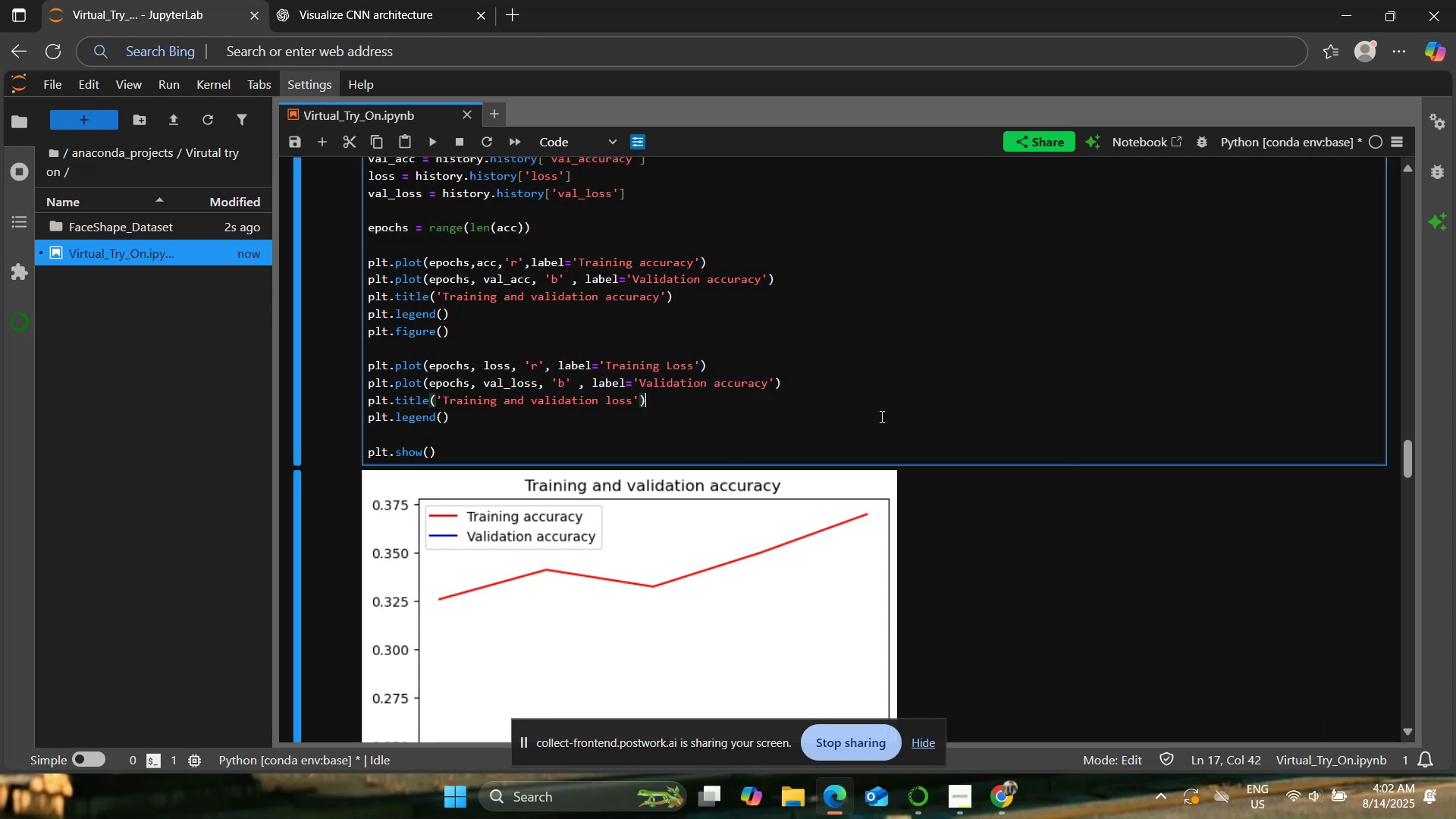 
left_click([839, 449])
 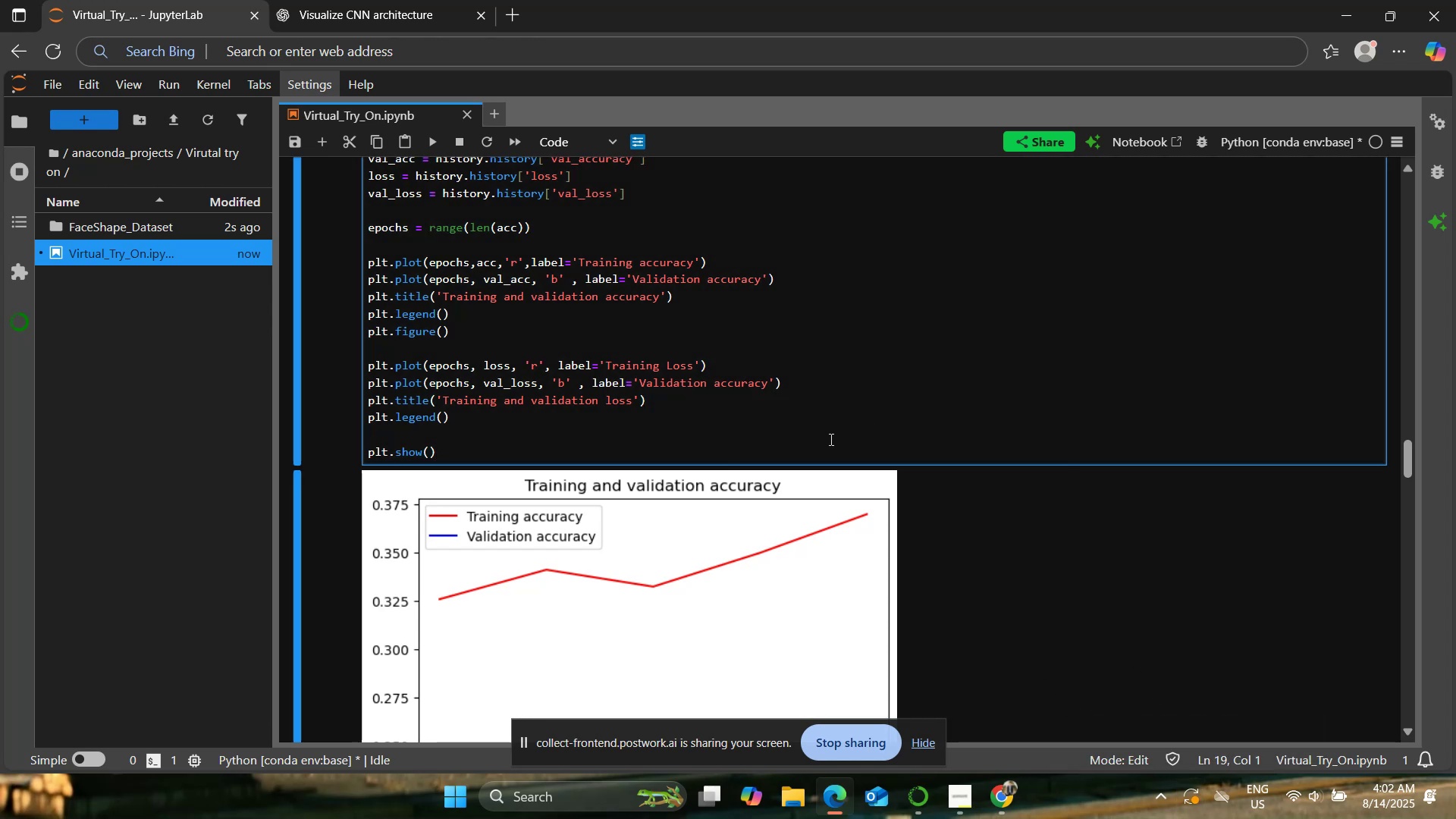 
scroll: coordinate [830, 439], scroll_direction: down, amount: 15.0
 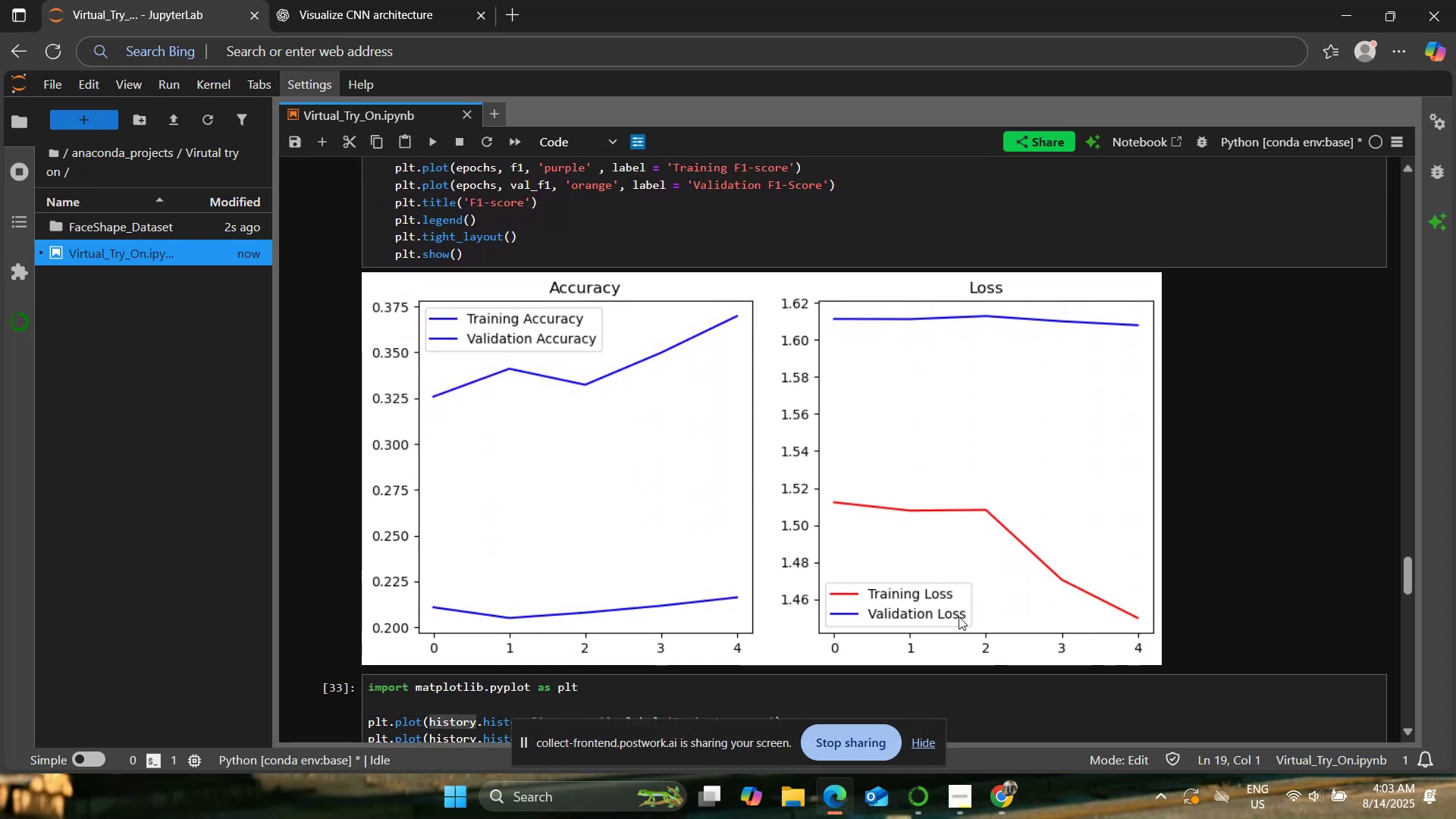 
wait(5.02)
 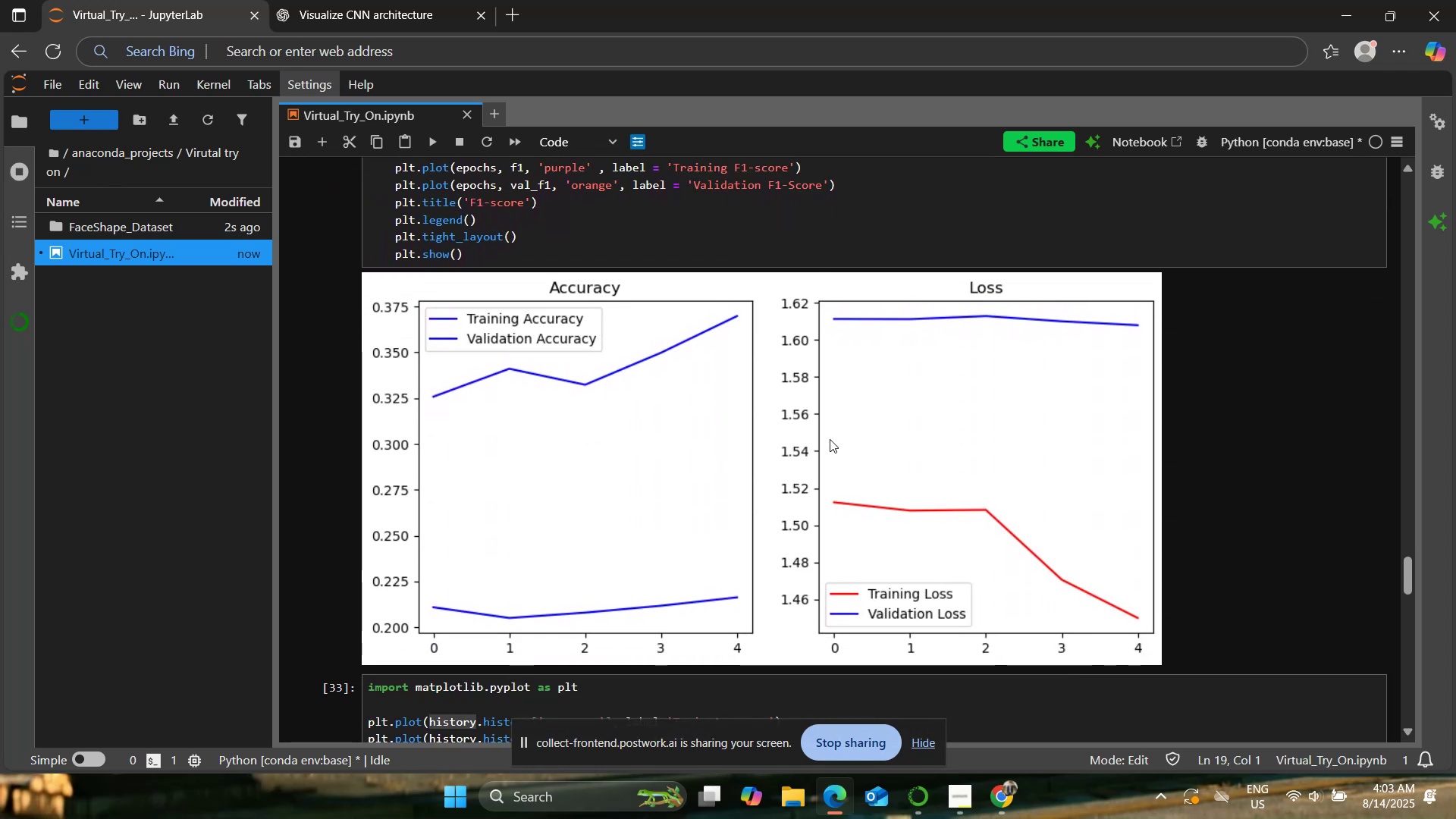 
left_click([931, 714])
 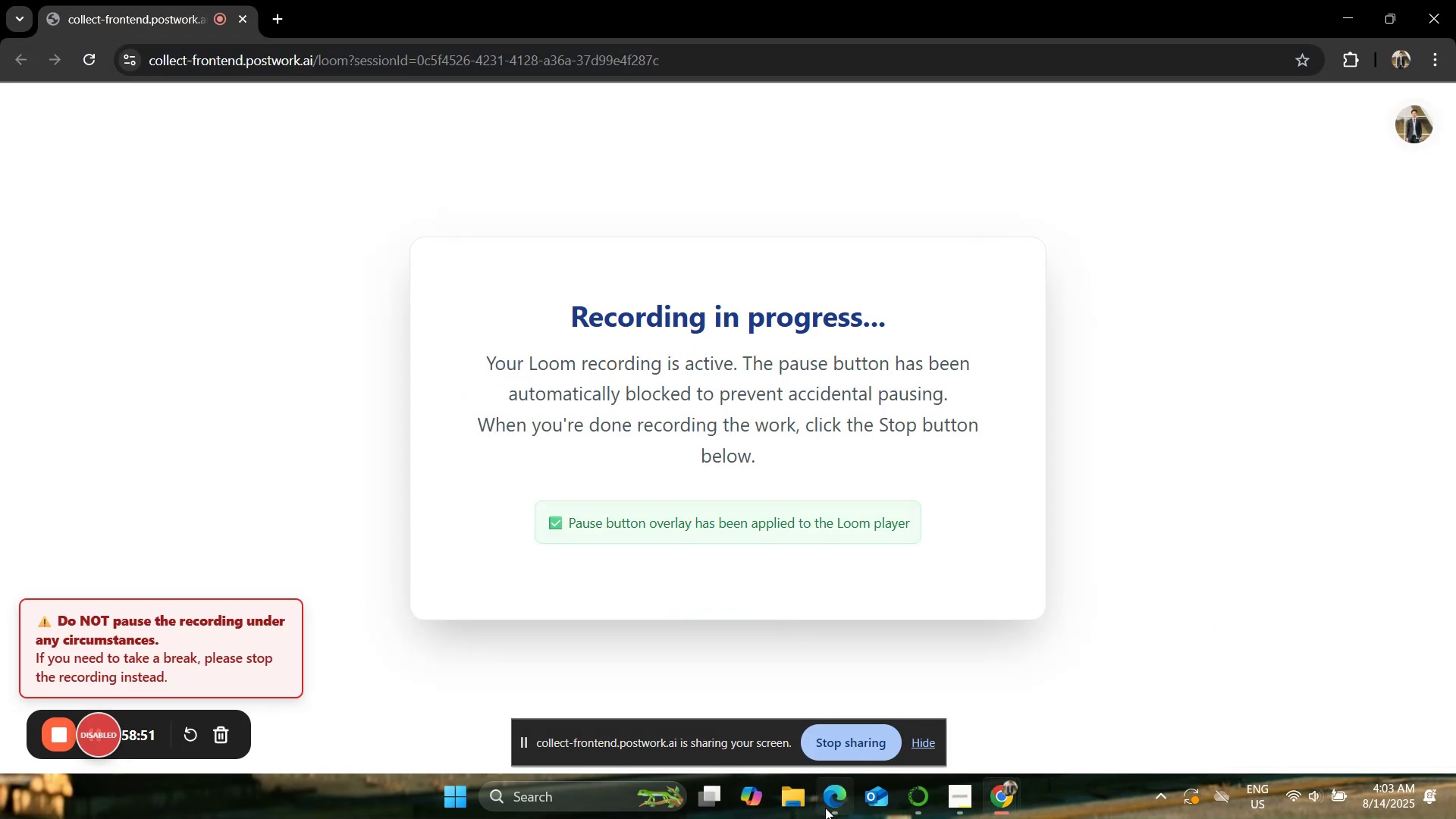 
left_click([827, 808])
 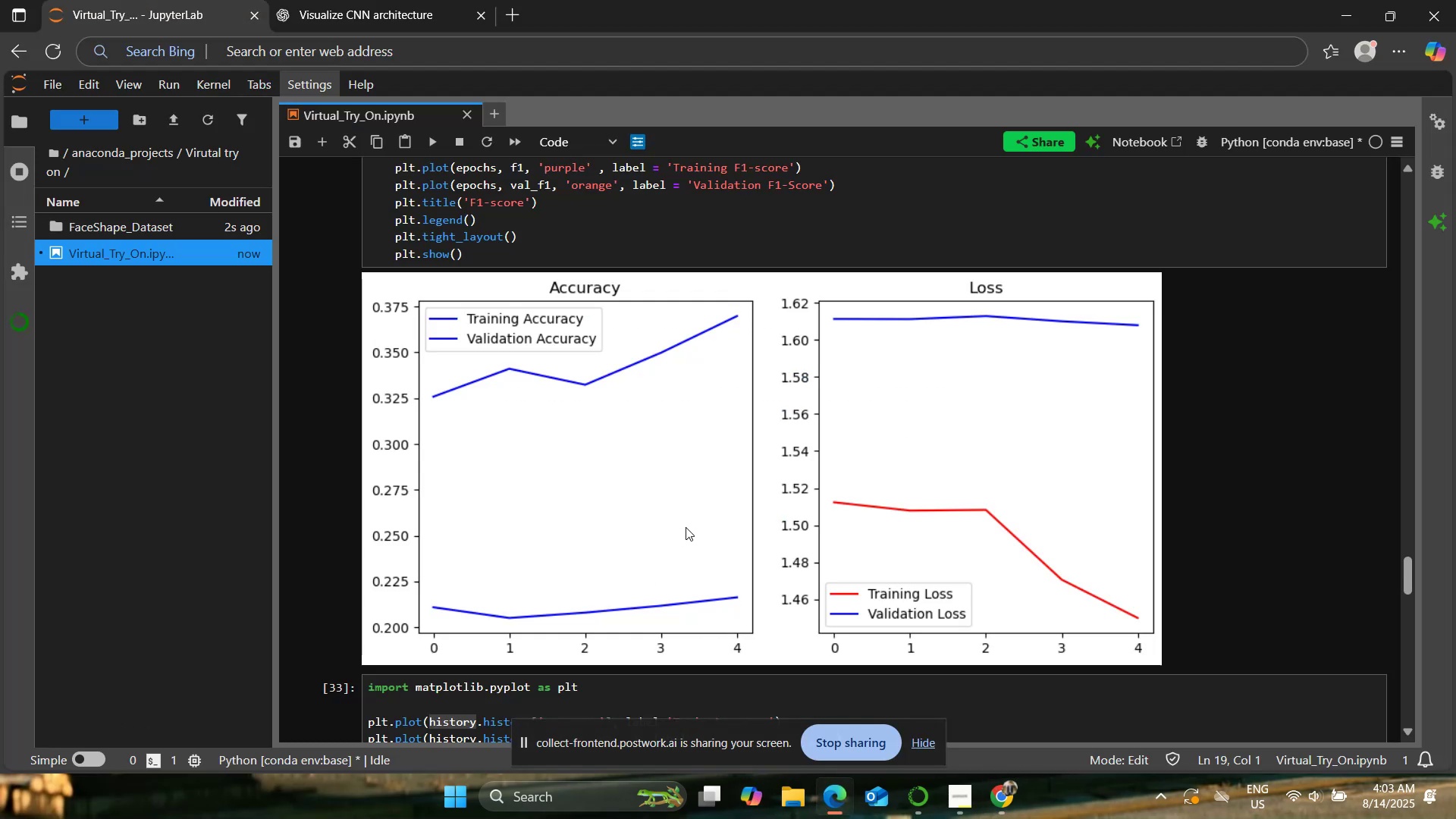 
wait(8.72)
 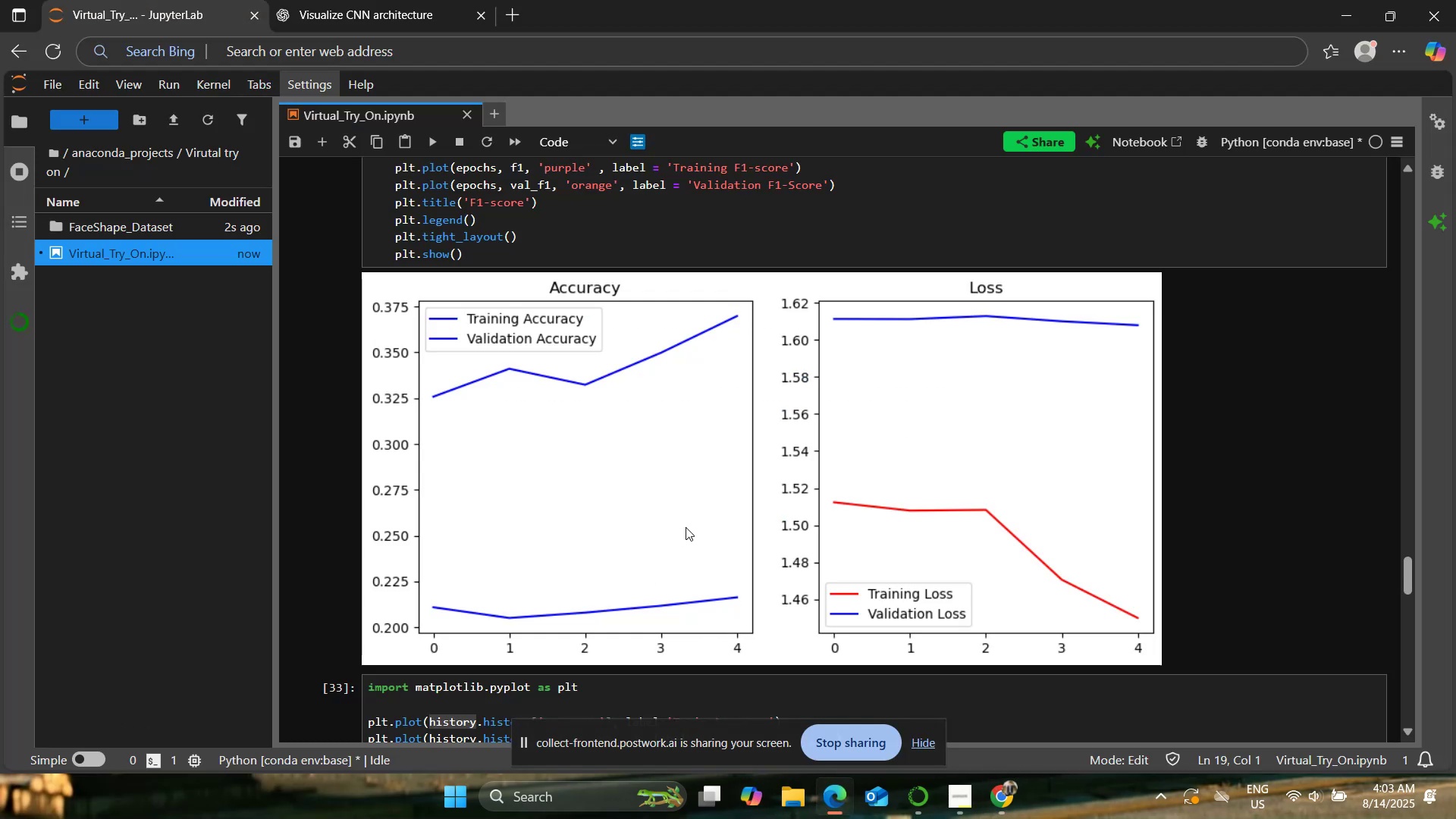 
left_click([943, 709])
 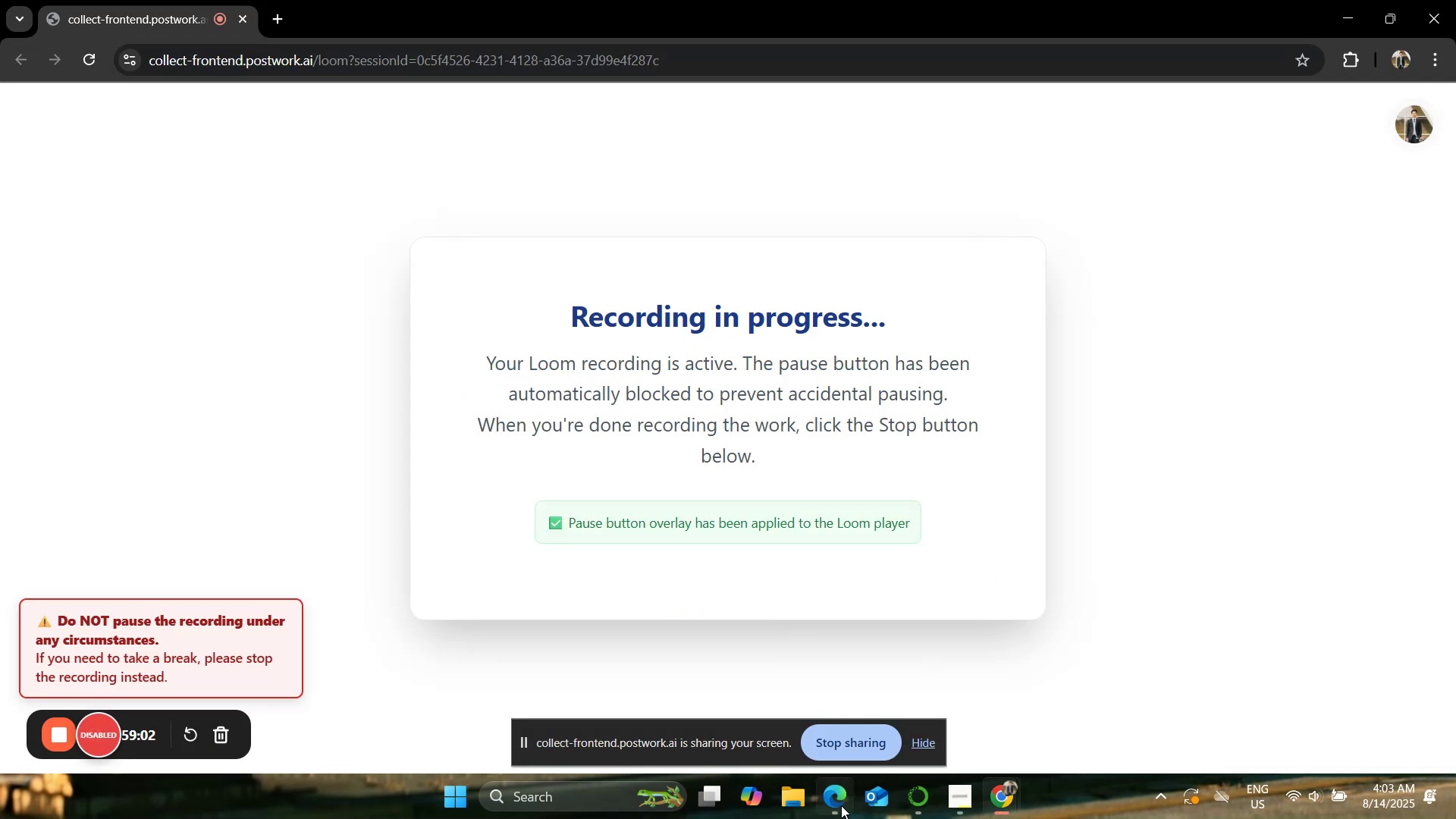 
scroll: coordinate [742, 598], scroll_direction: down, amount: 5.0
 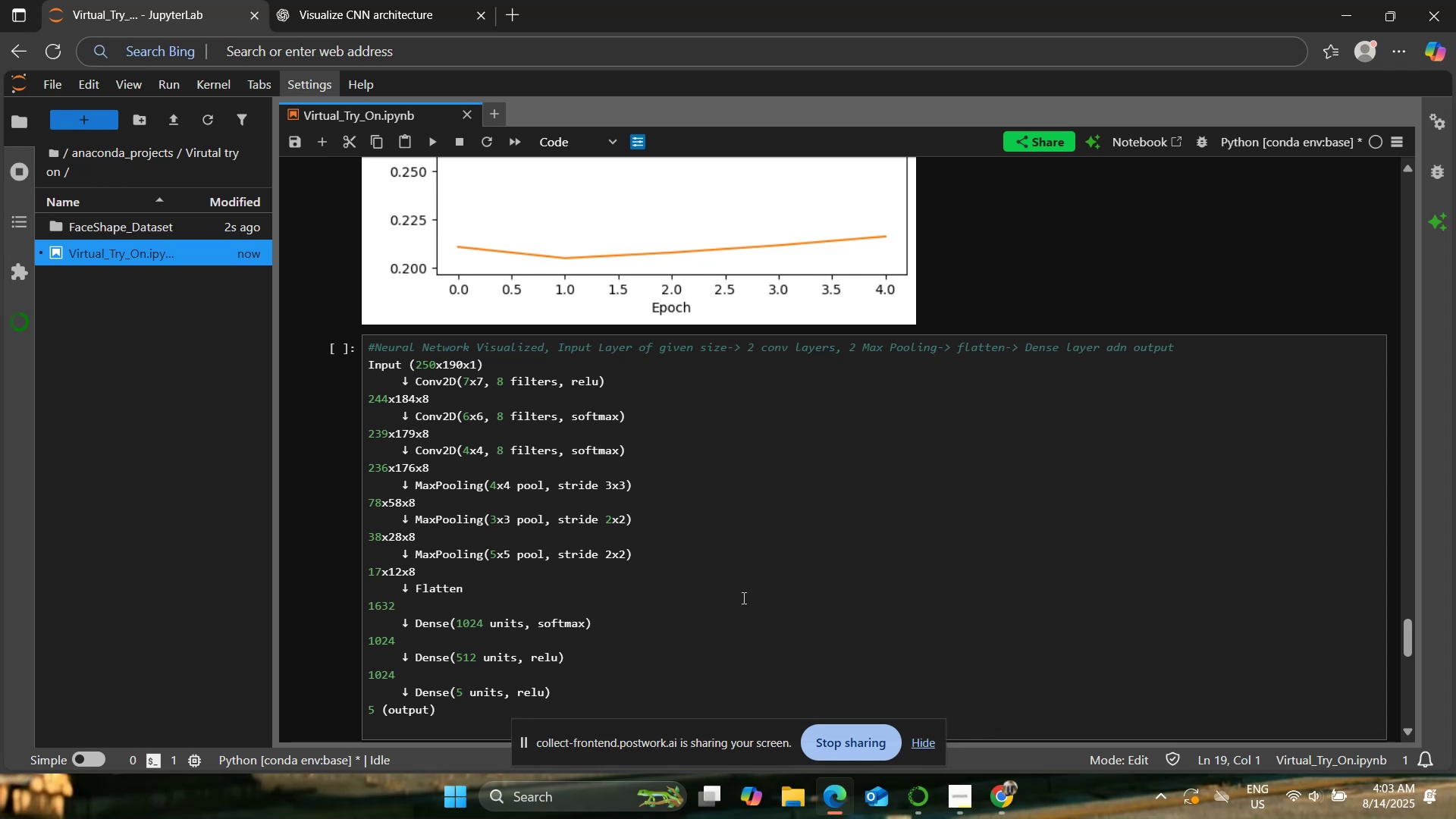 
wait(32.93)
 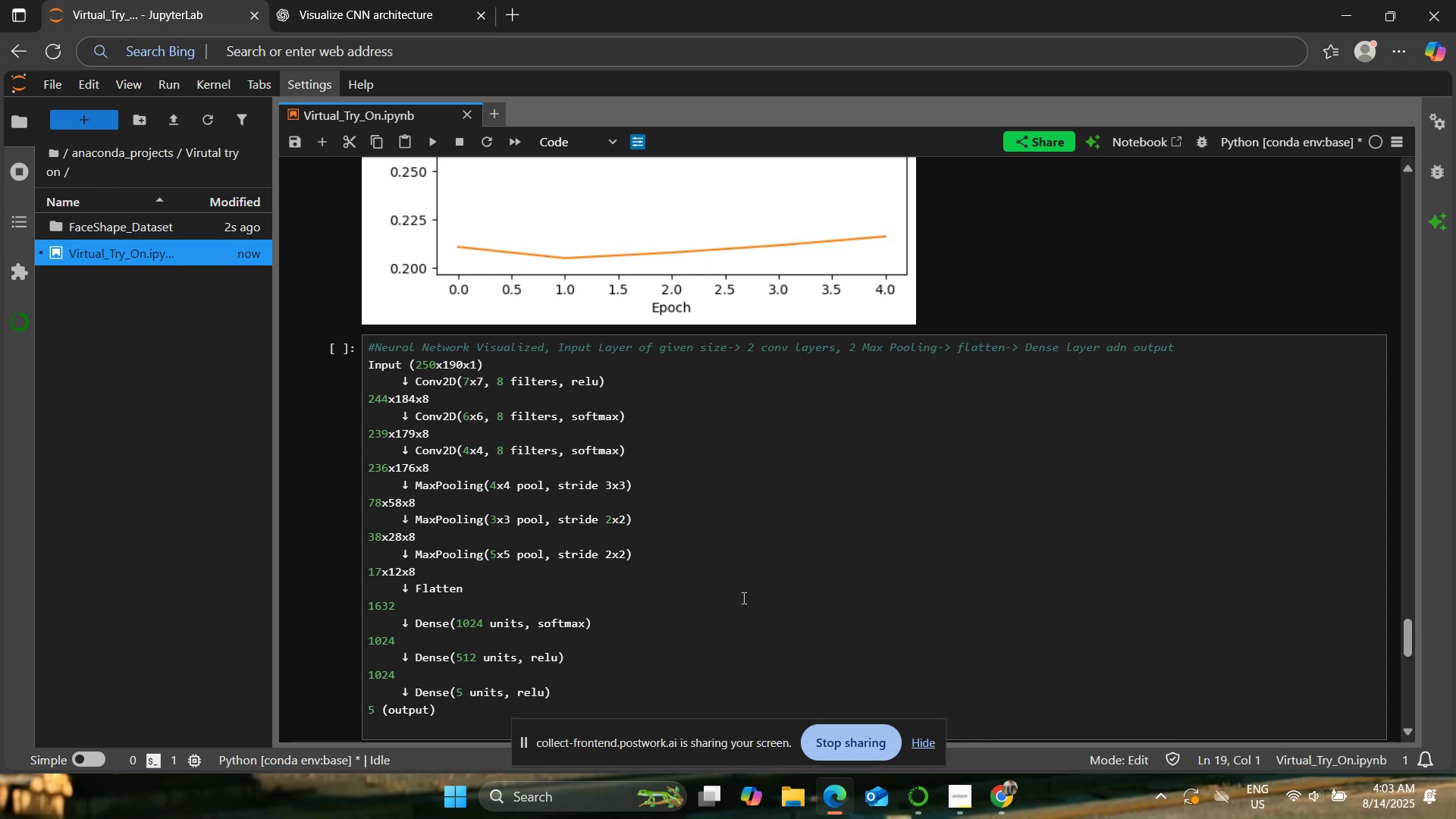 
mouse_move([1018, 798])
 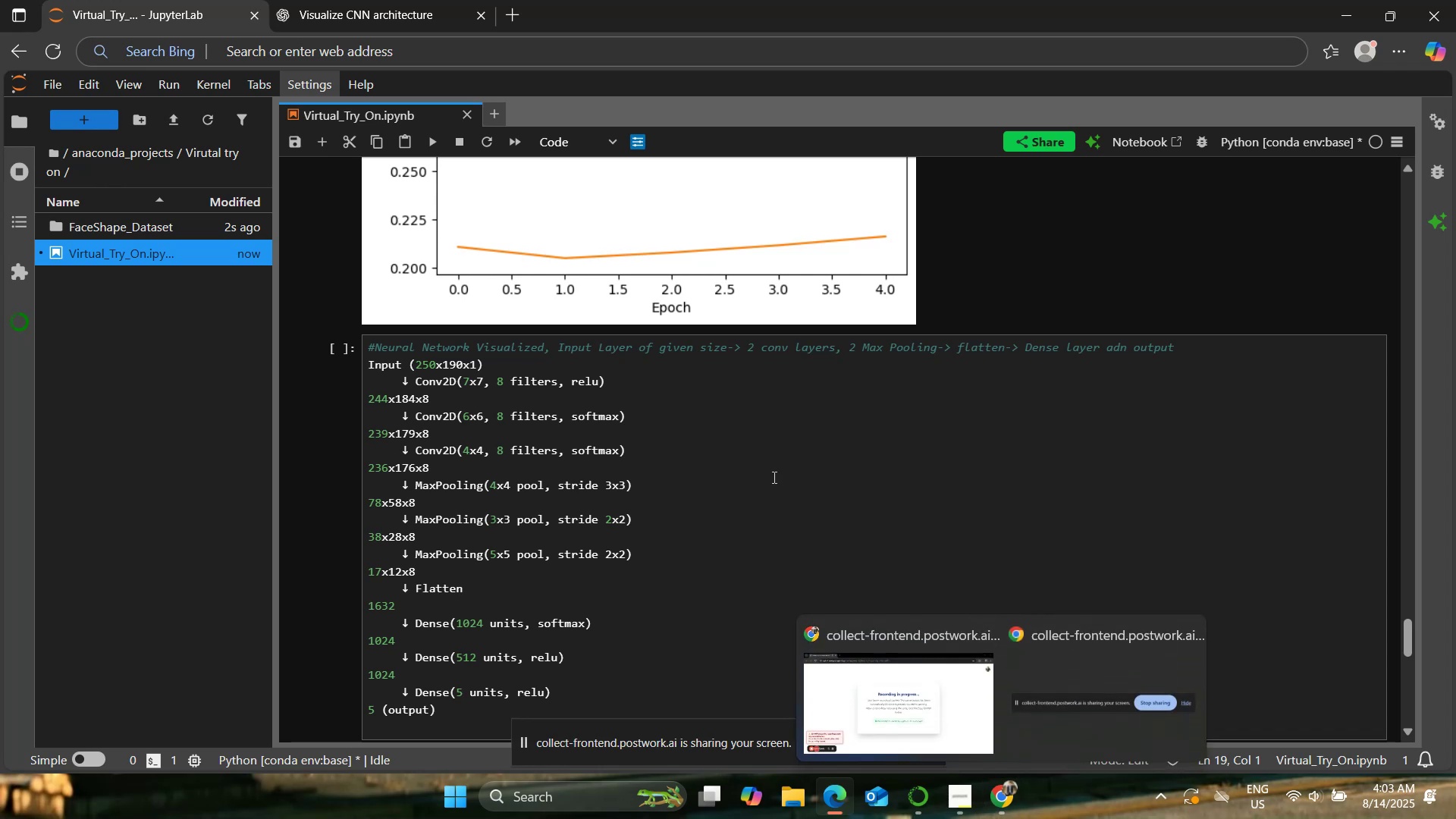 
left_click([770, 477])
 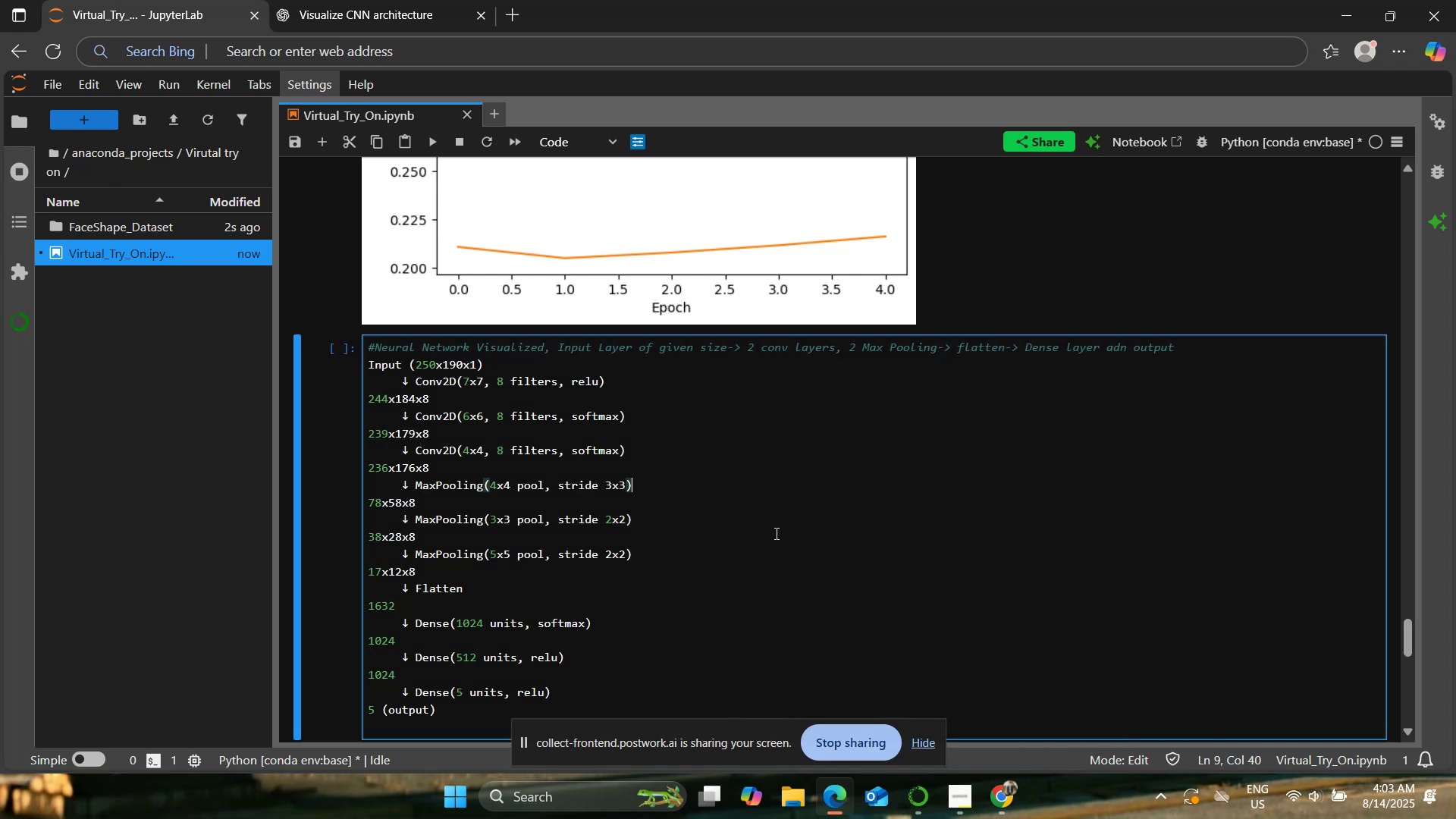 
scroll: coordinate [784, 525], scroll_direction: up, amount: 3.0
 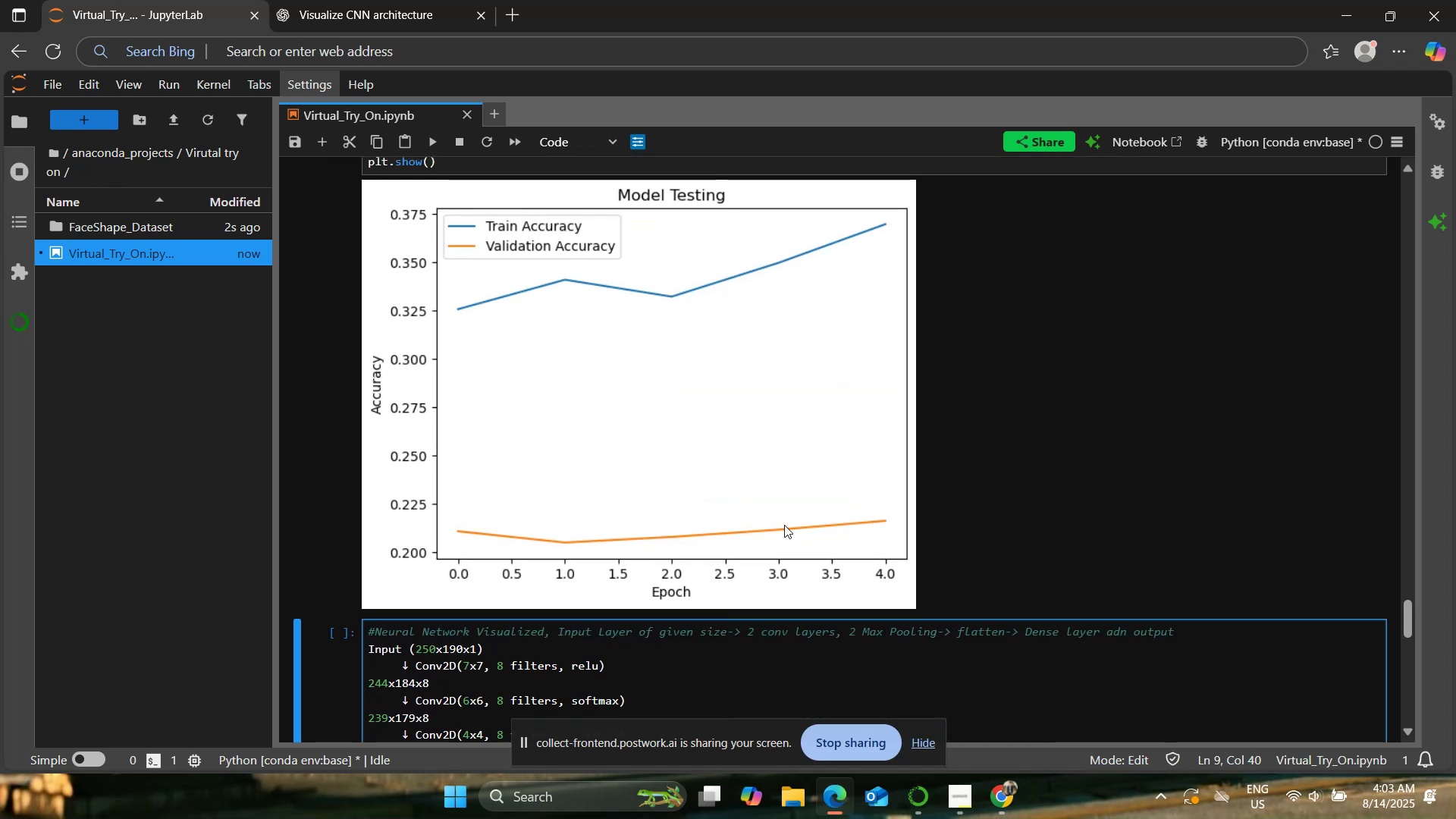 
scroll: coordinate [880, 497], scroll_direction: down, amount: 9.0
 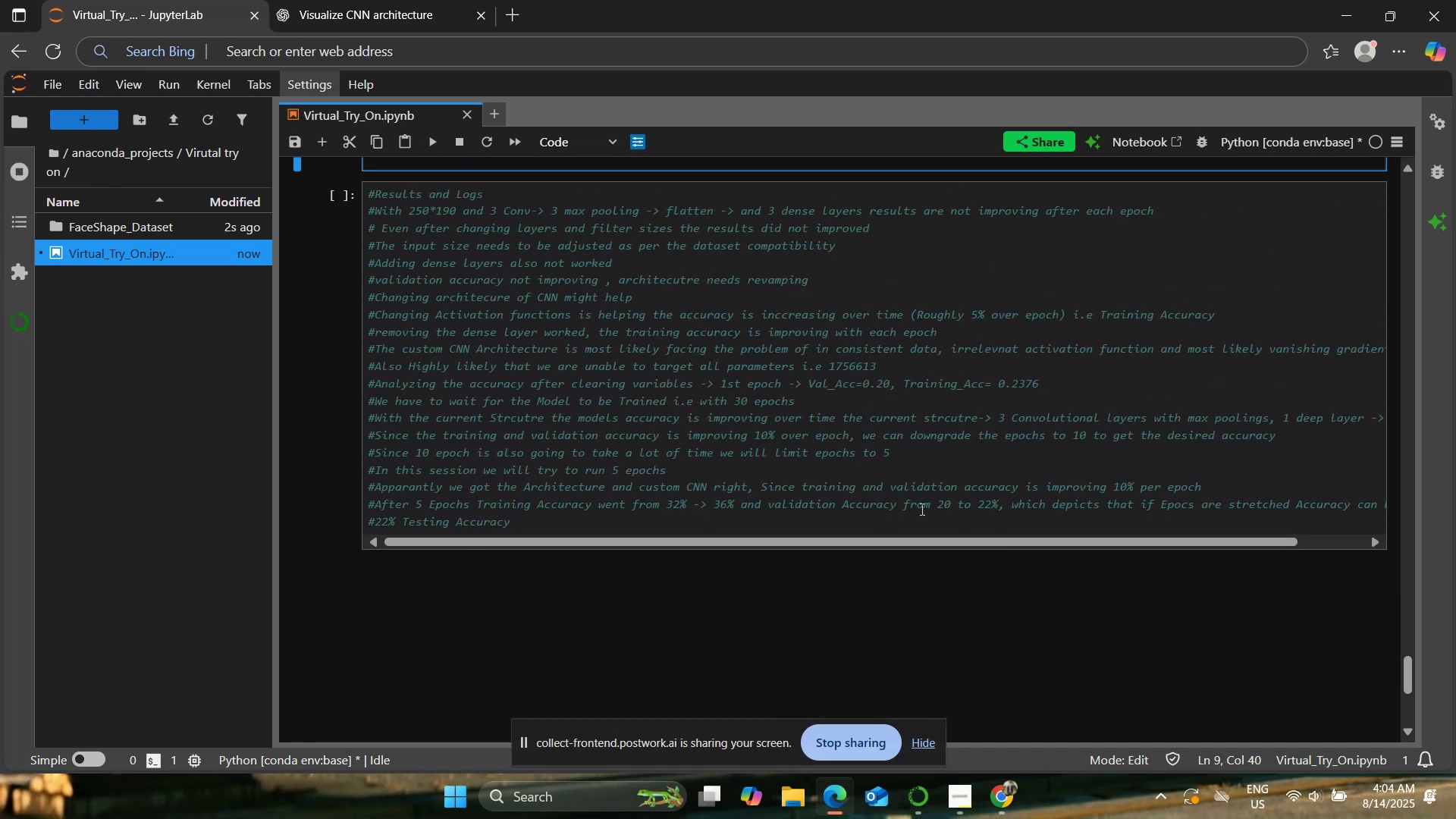 
left_click([929, 519])
 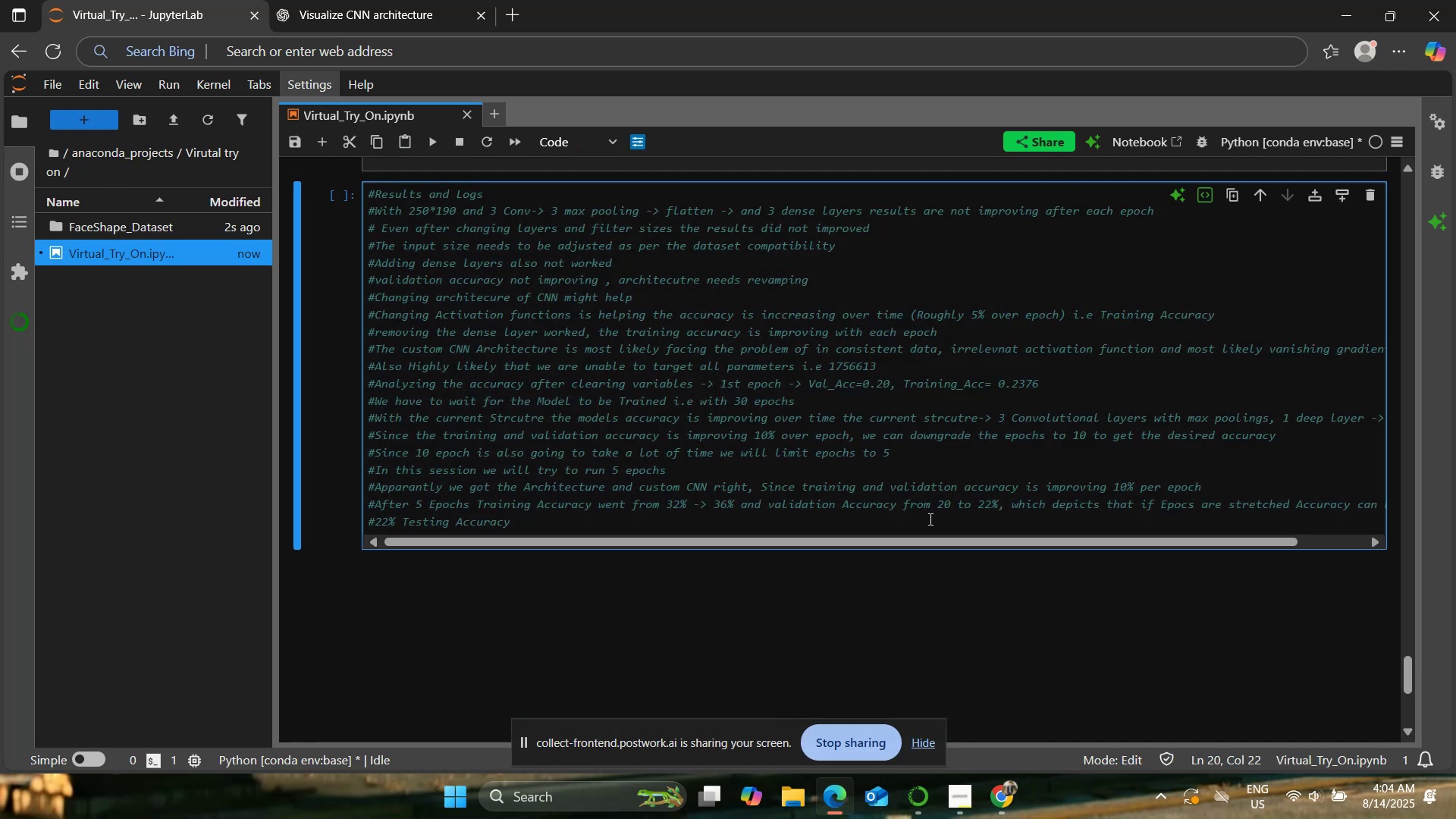 
key(Enter)
 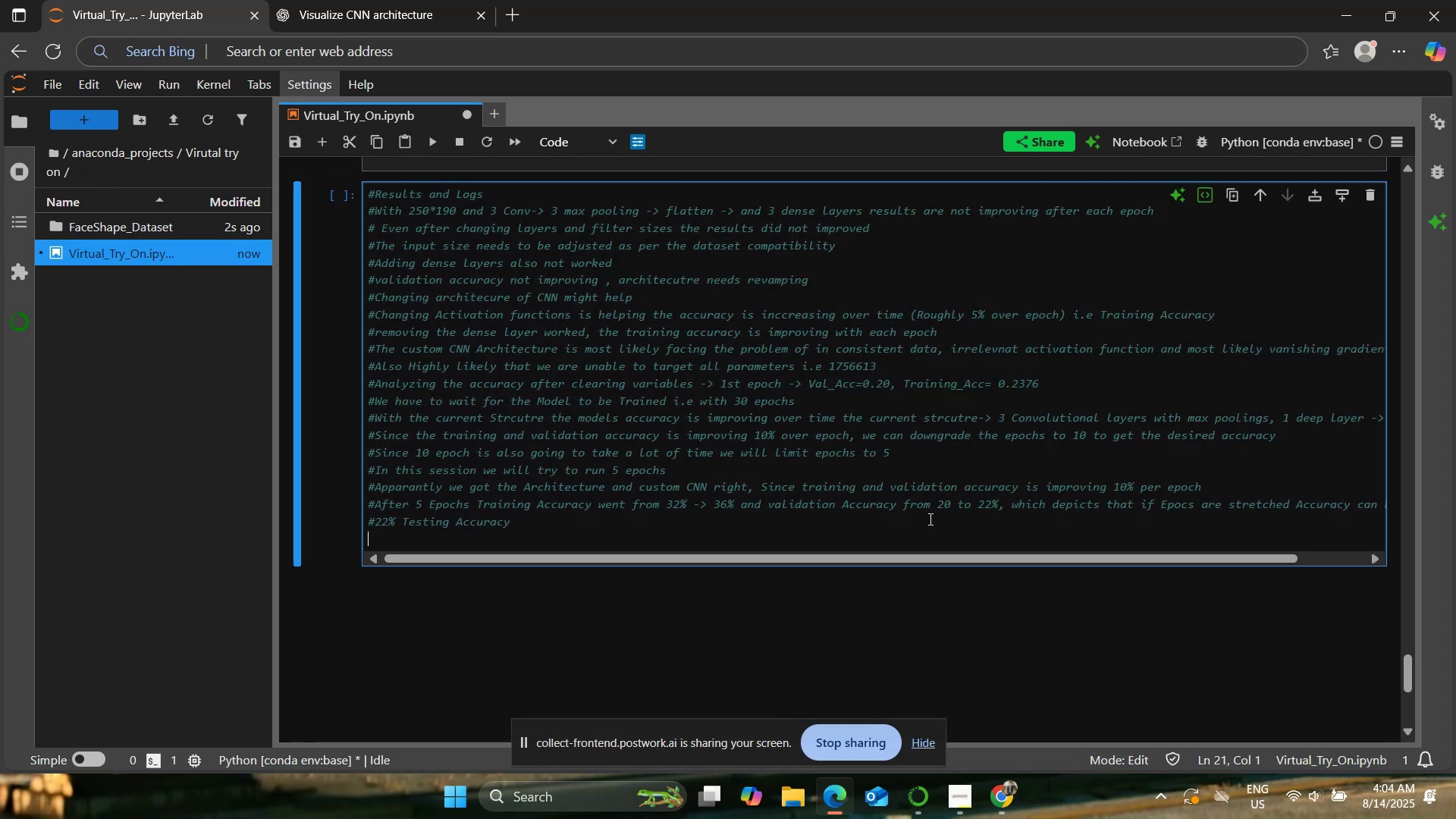 
type($)
key(Backspace)
type(#As per the graph the )
 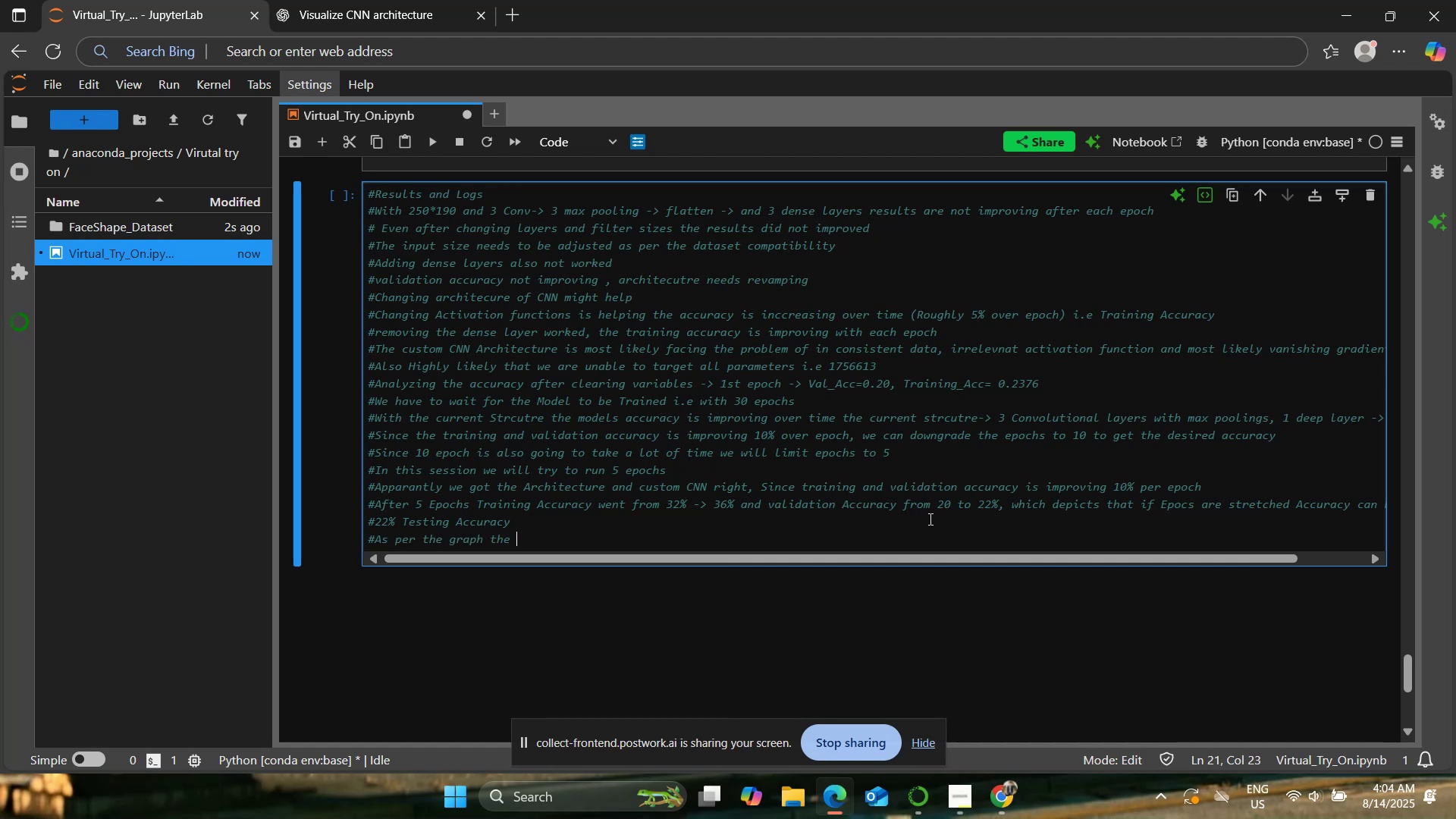 
wait(7.16)
 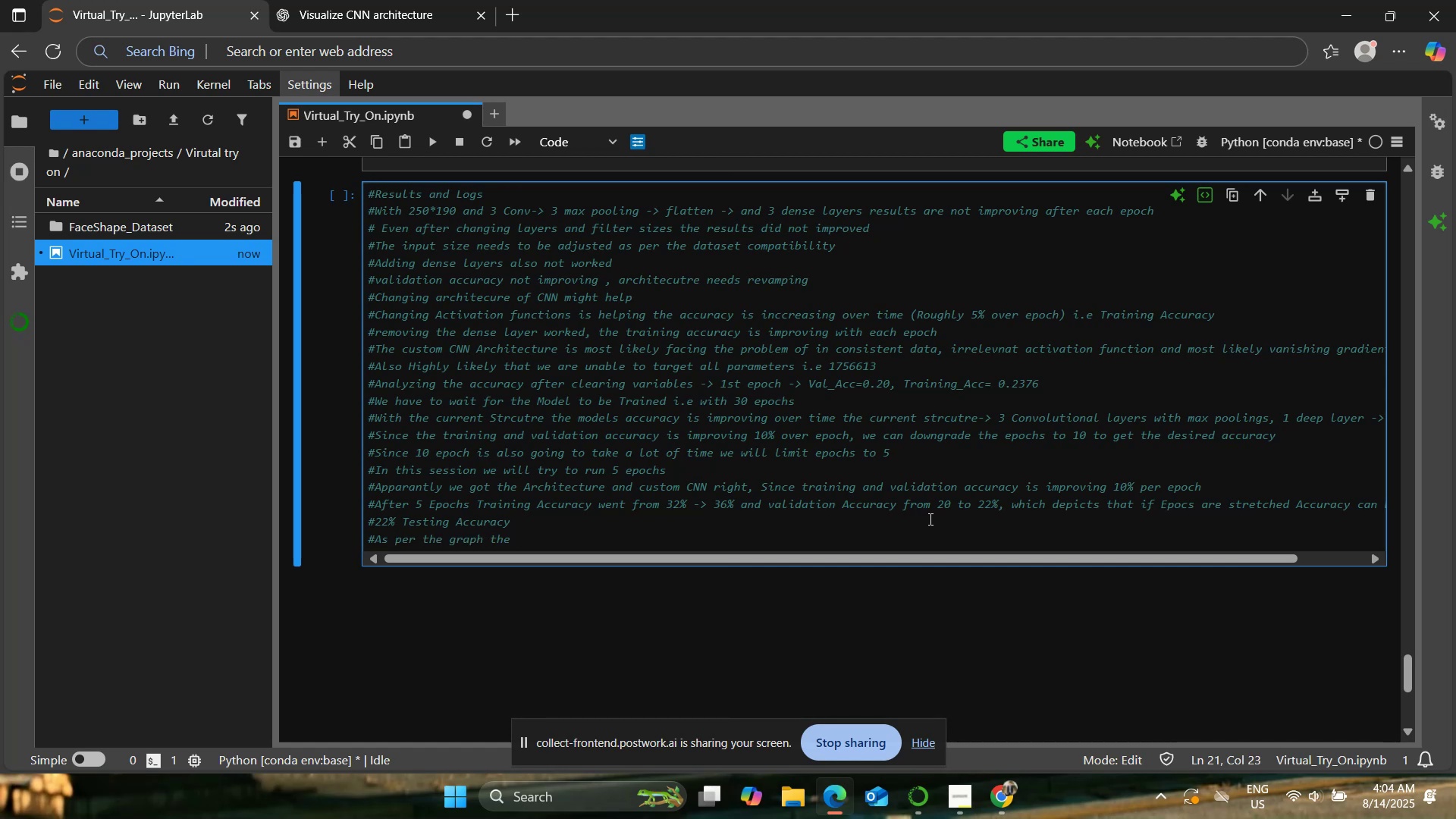 
hold_key(key=ShiftRight, duration=0.63)
 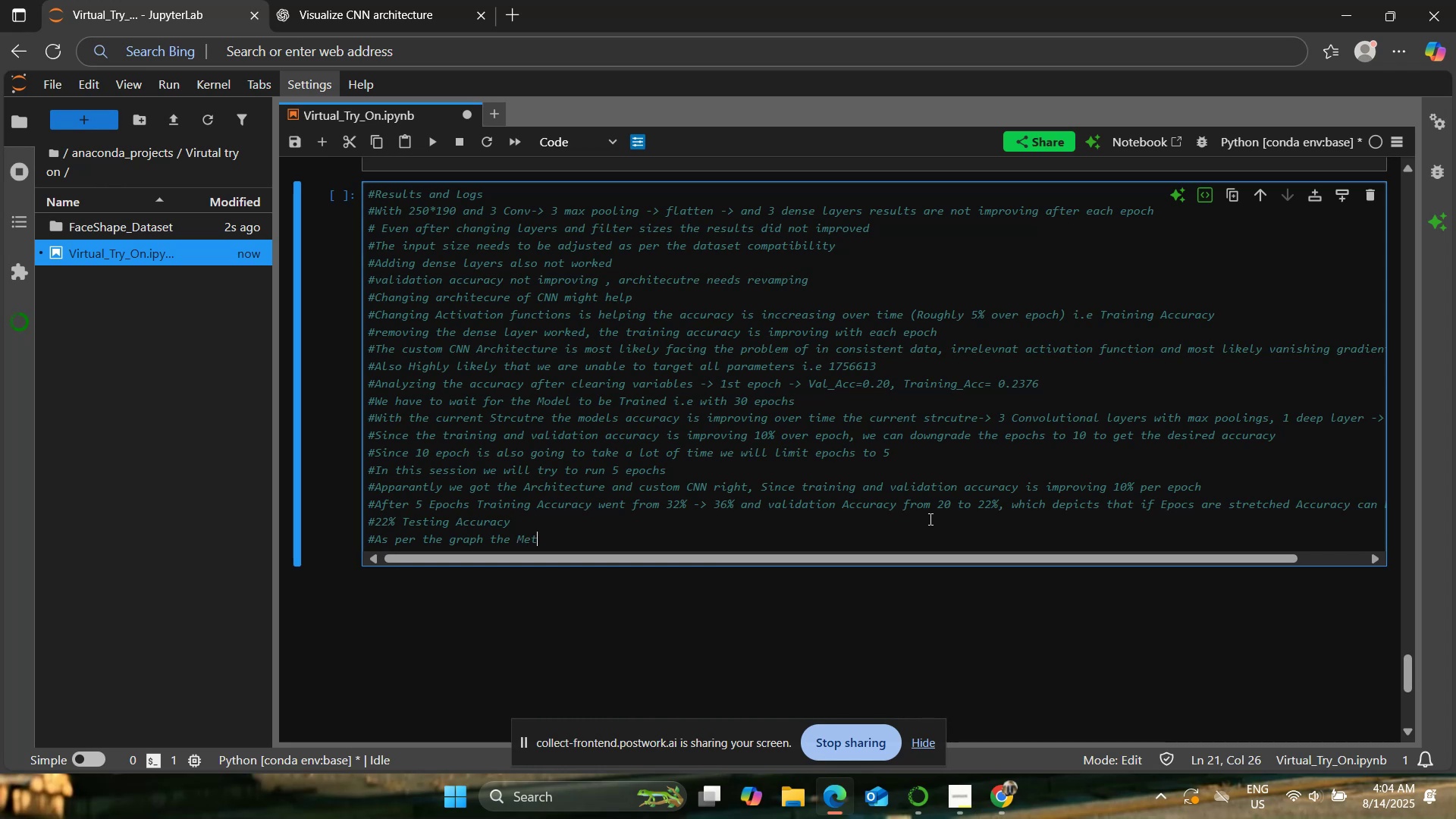 